 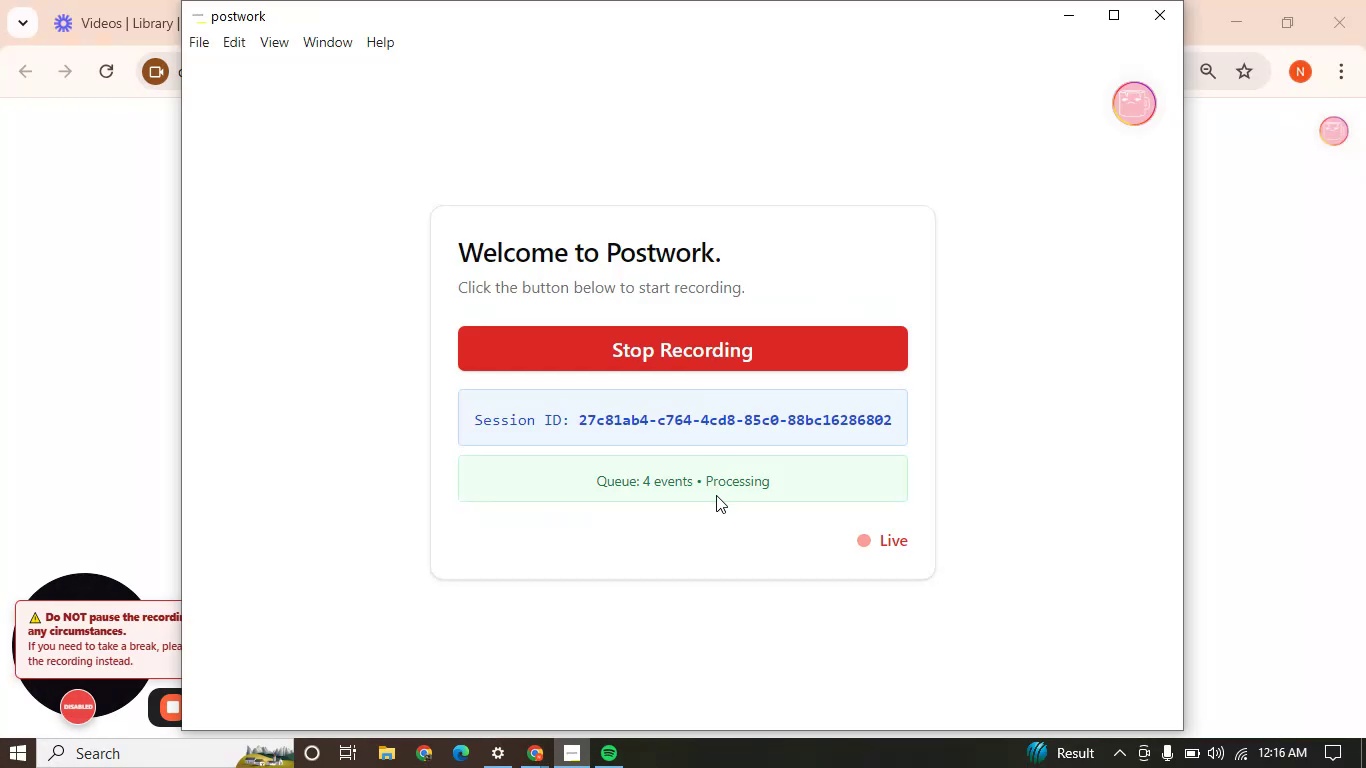 
left_click([1071, 19])
 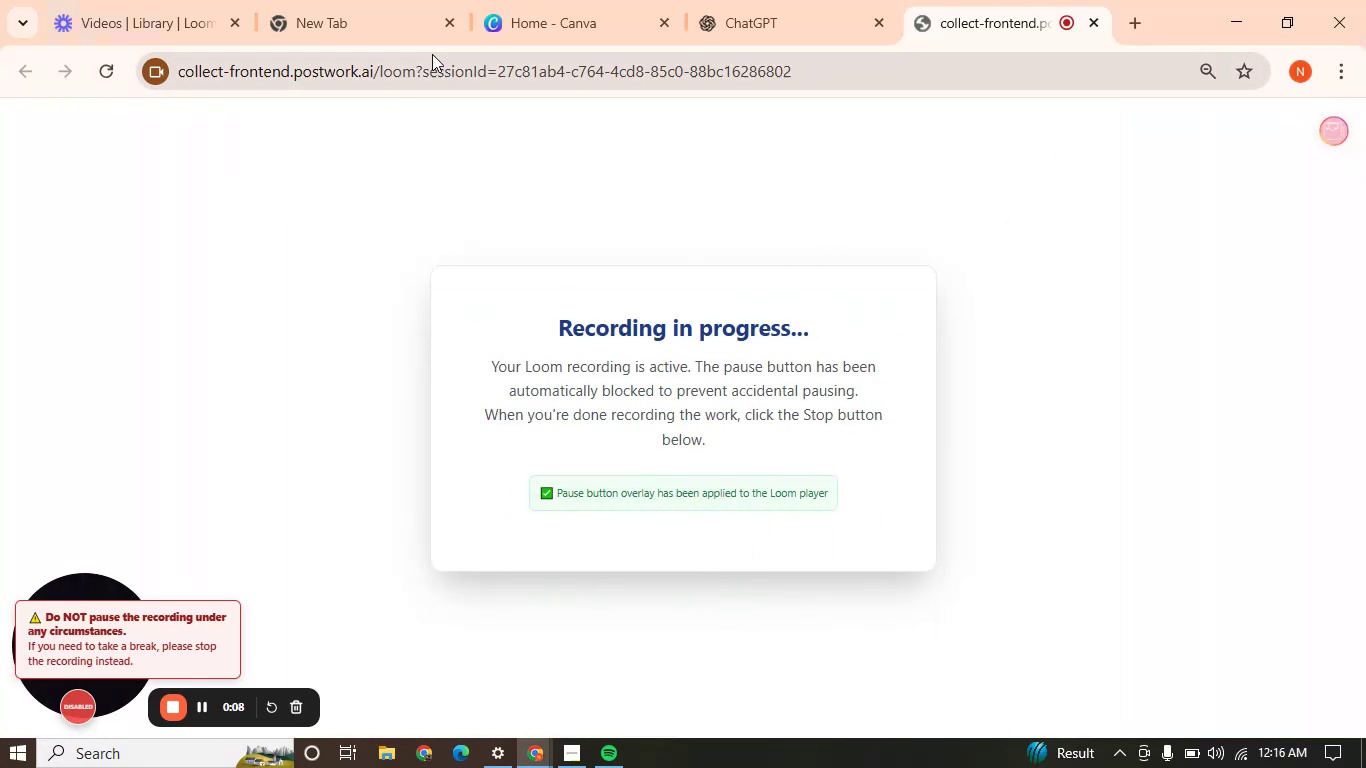 
mouse_move([779, 6])
 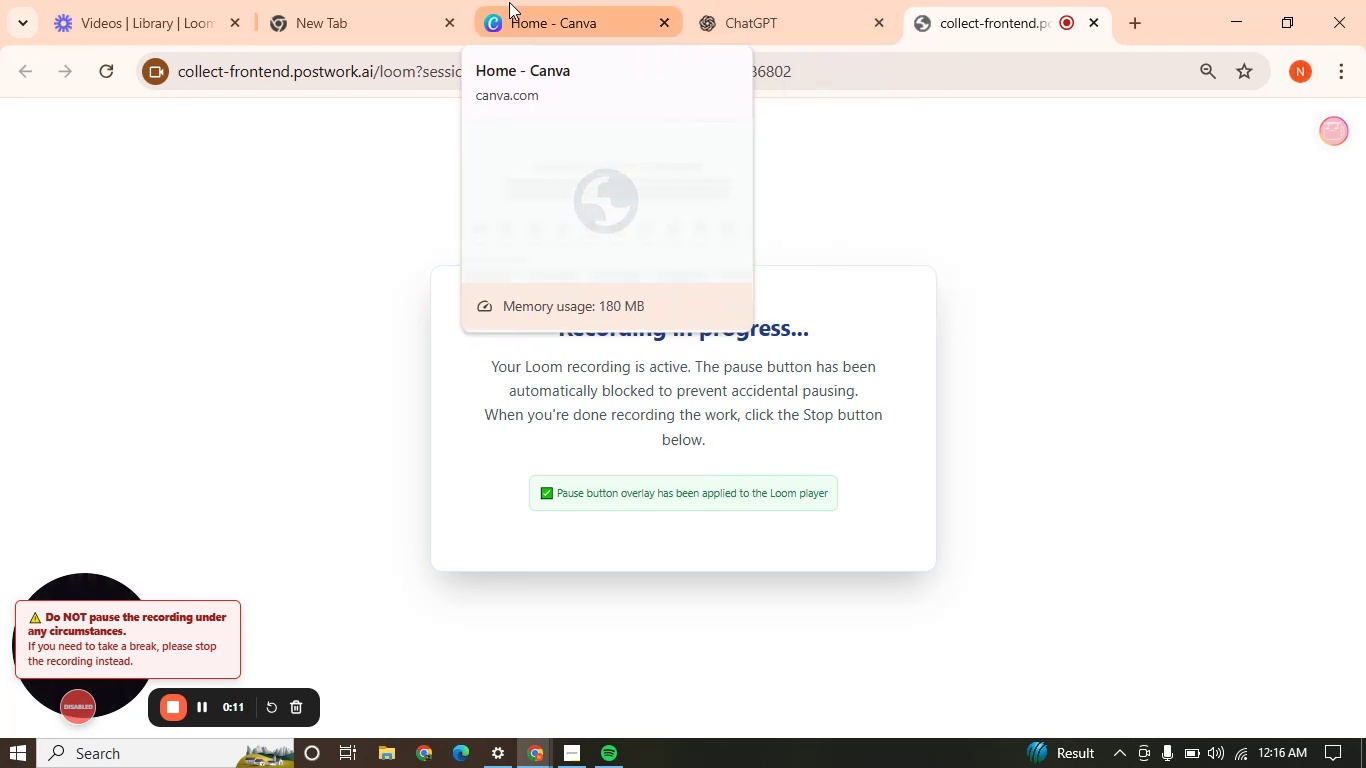 
left_click([509, 2])
 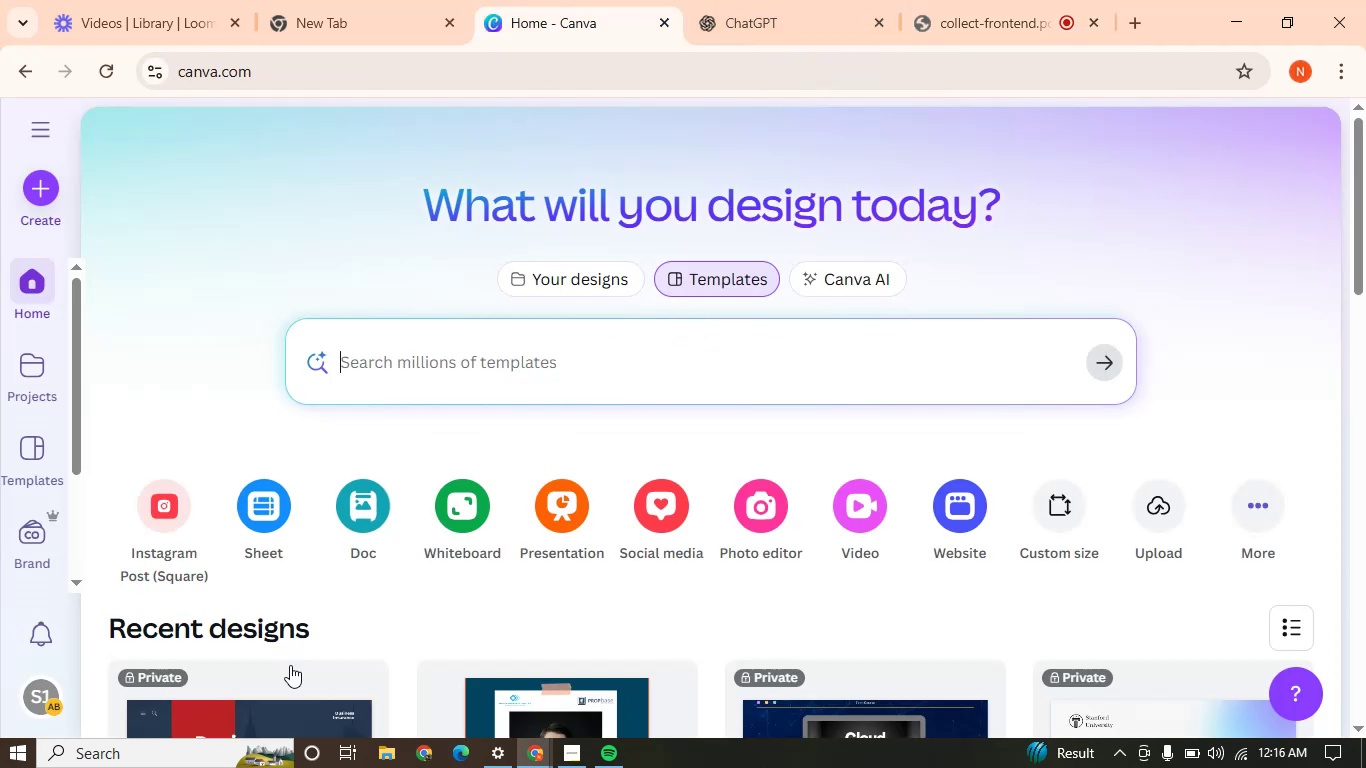 
mouse_move([796, 527])
 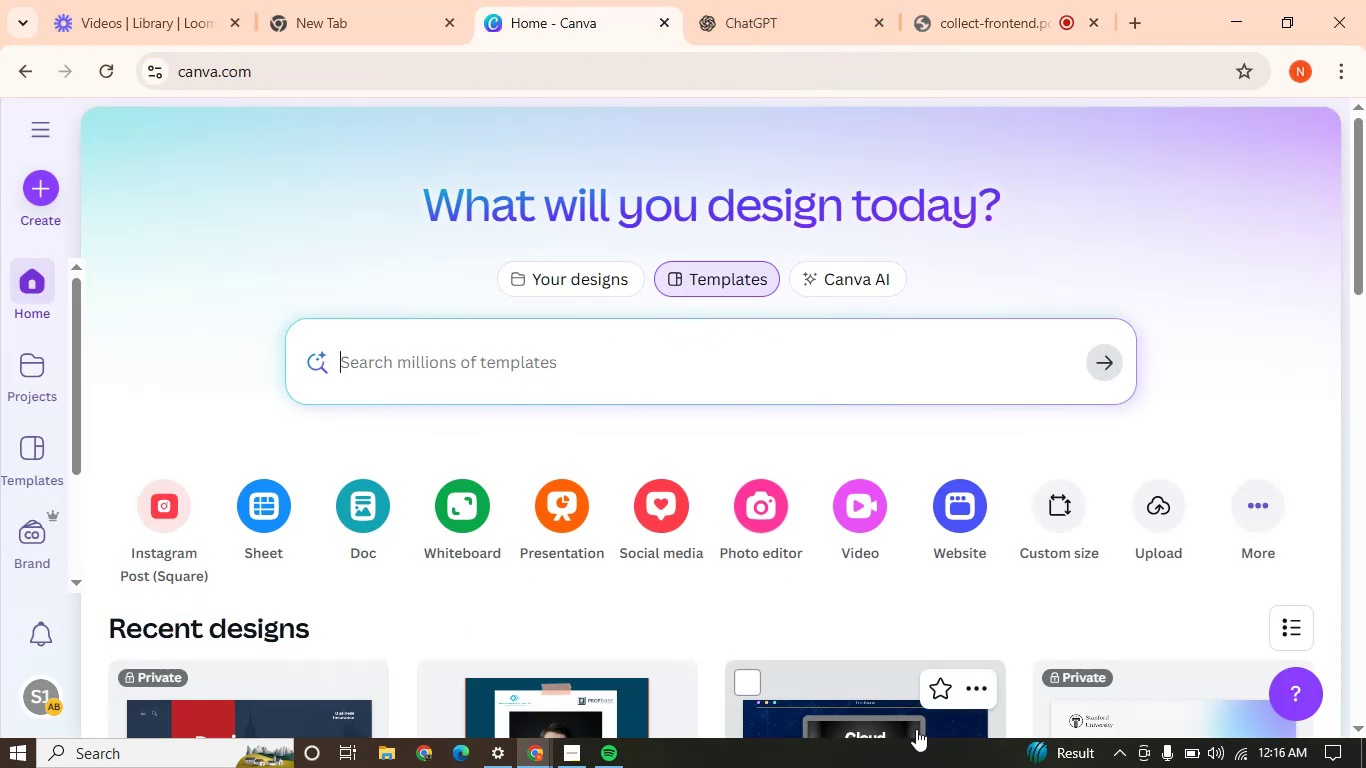 
left_click([917, 720])
 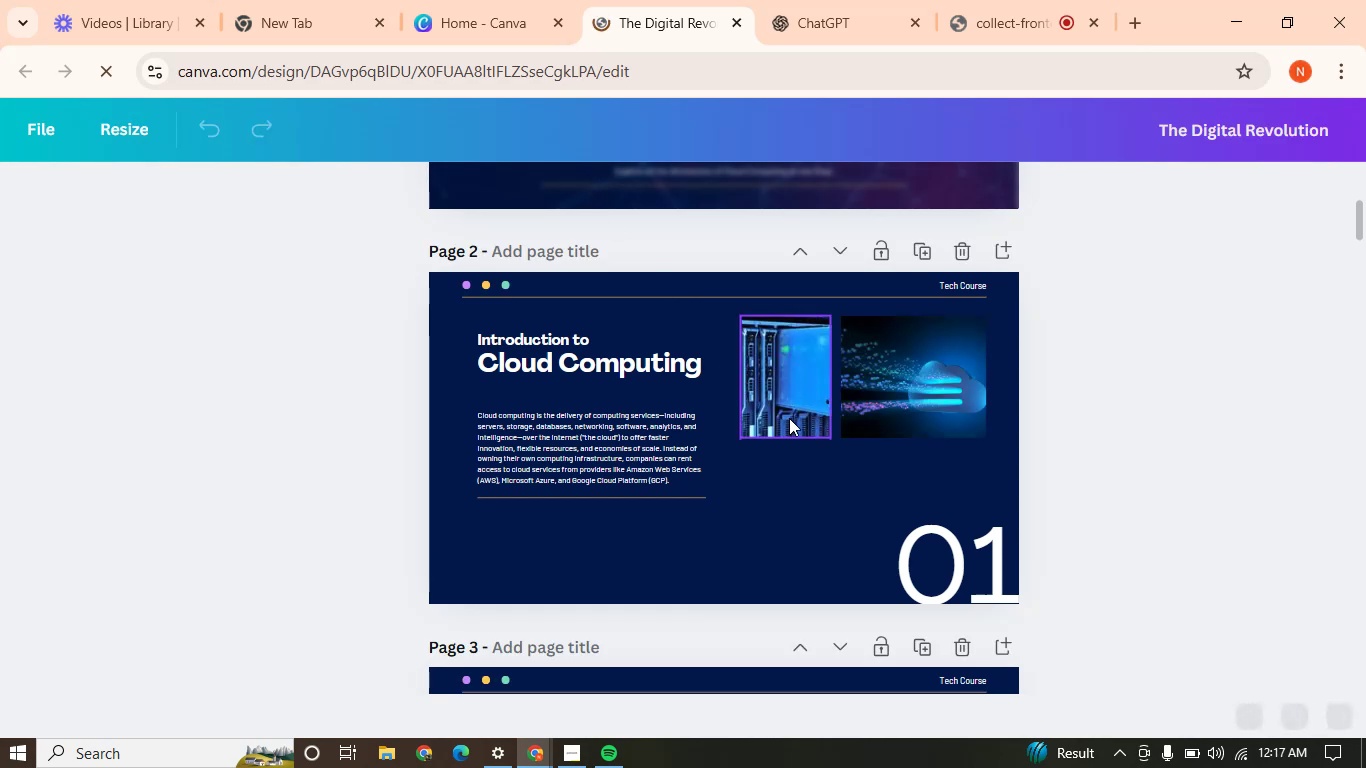 
wait(12.28)
 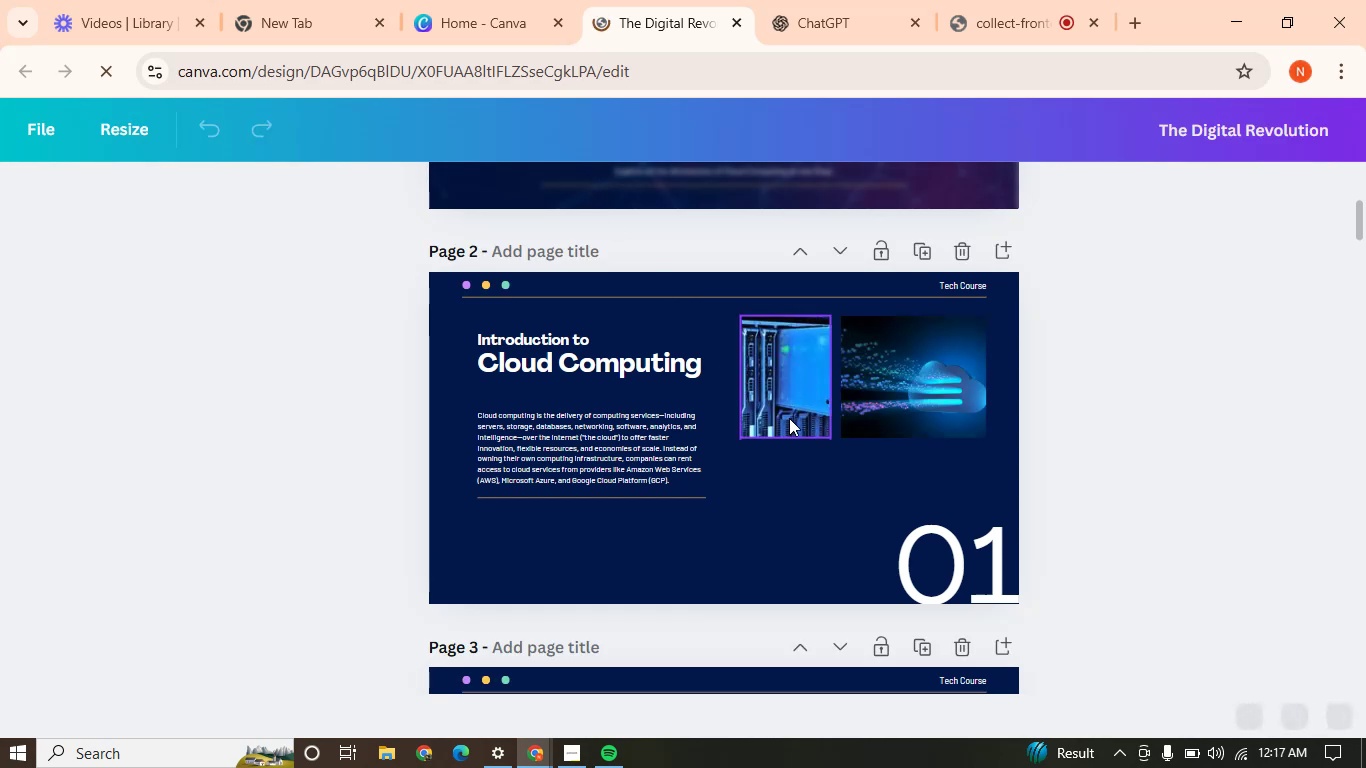 
left_click_drag(start_coordinate=[1365, 220], to_coordinate=[1360, 262])
 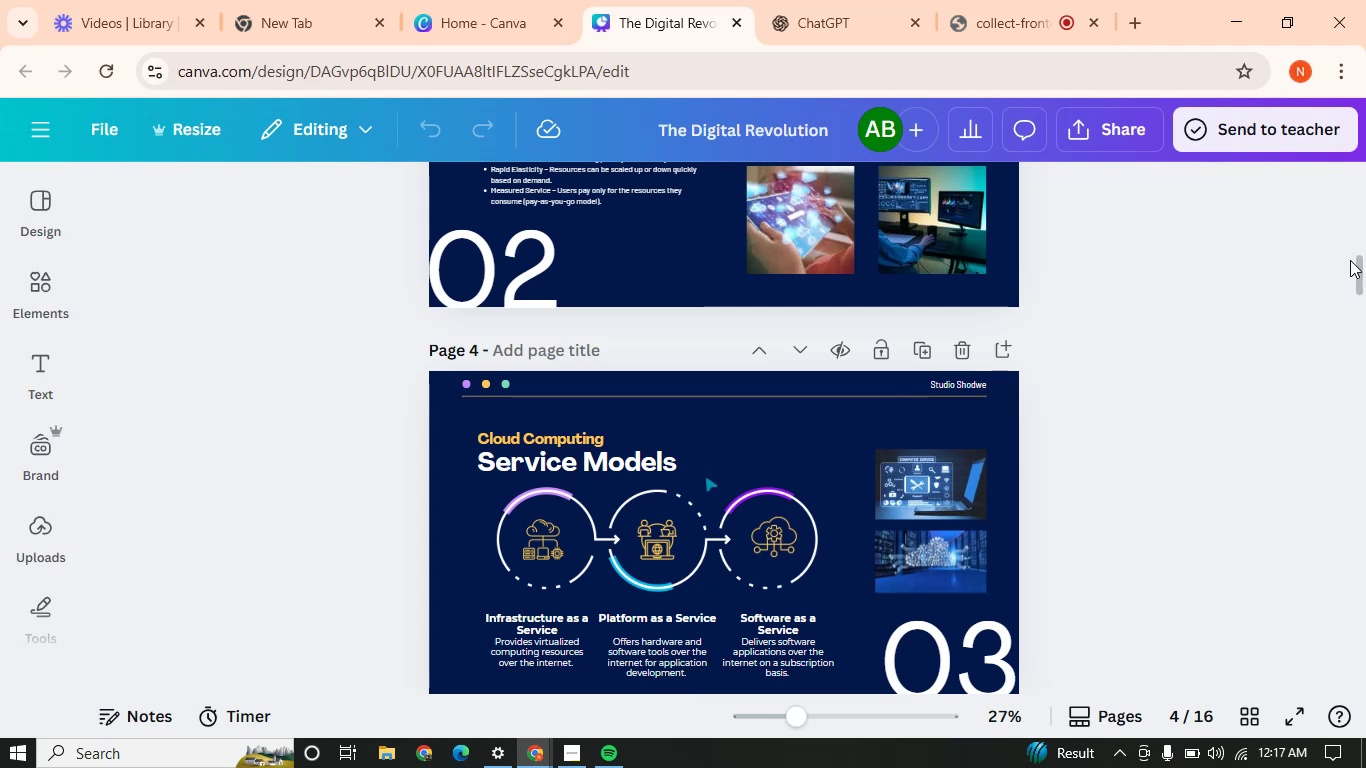 
left_click_drag(start_coordinate=[1362, 266], to_coordinate=[1357, 312])
 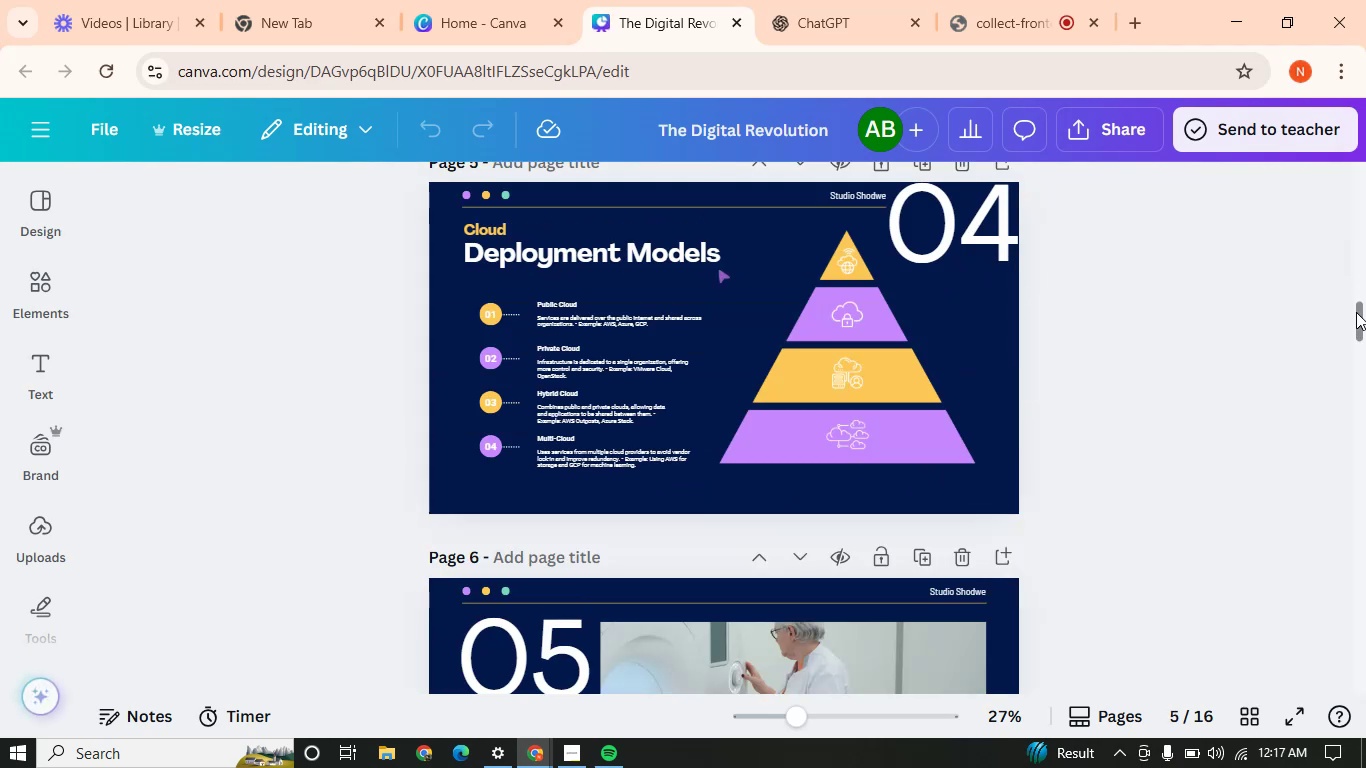 
left_click_drag(start_coordinate=[1356, 312], to_coordinate=[1363, 364])
 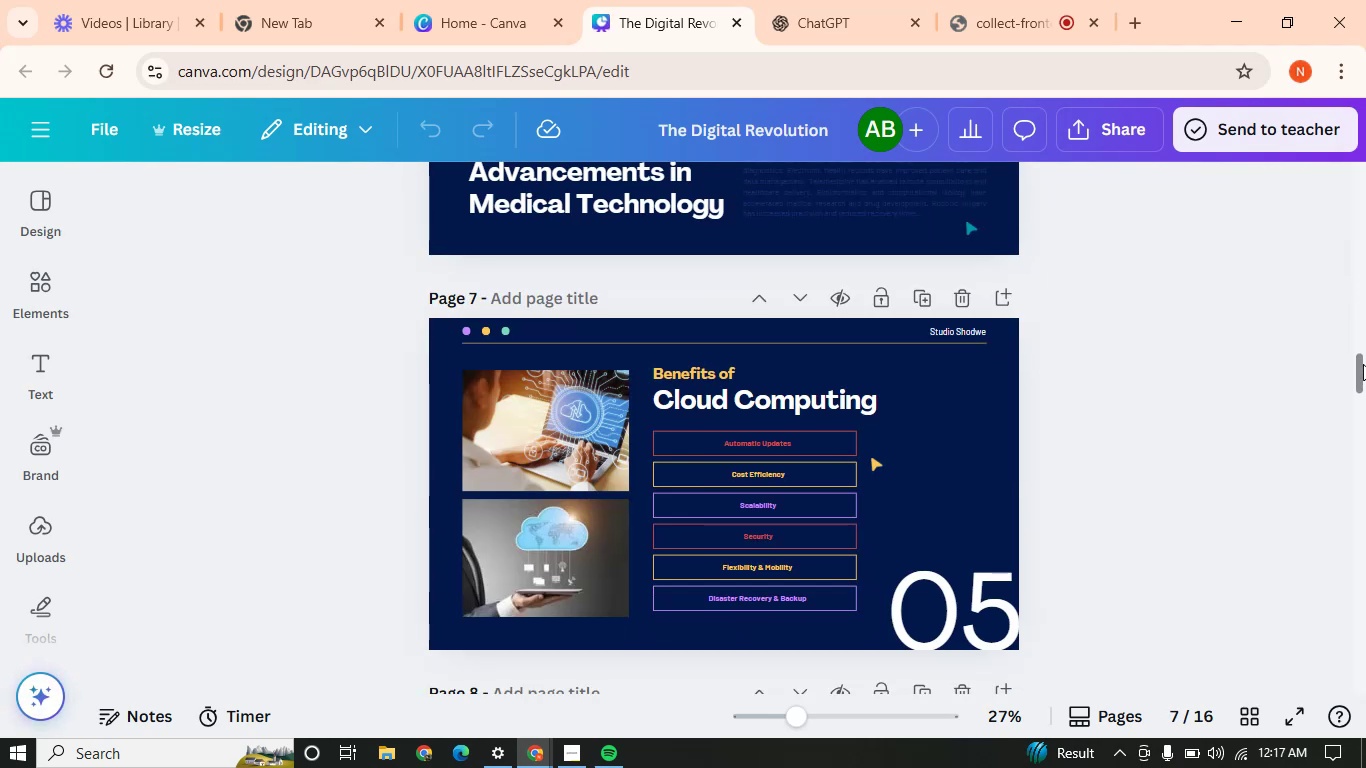 
left_click_drag(start_coordinate=[1363, 364], to_coordinate=[1364, 394])
 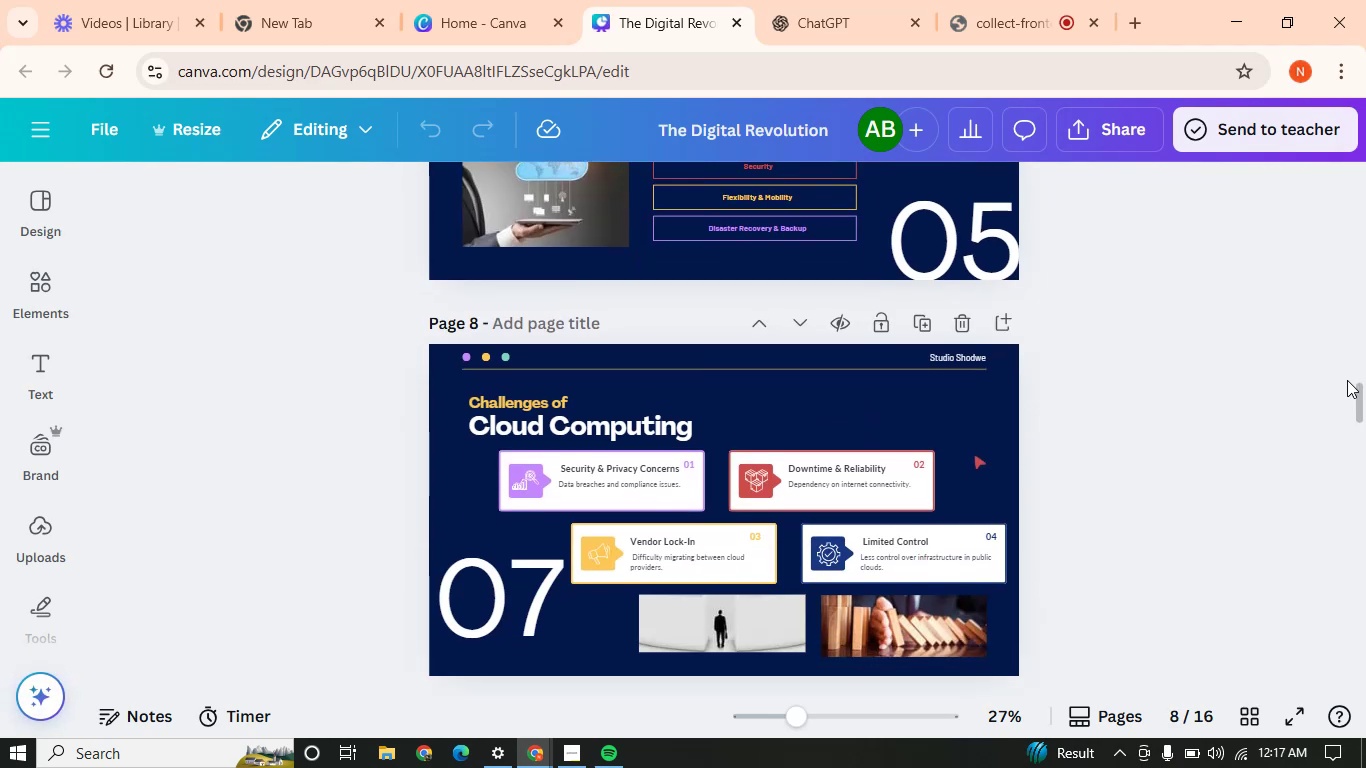 
left_click_drag(start_coordinate=[1358, 404], to_coordinate=[1357, 441])
 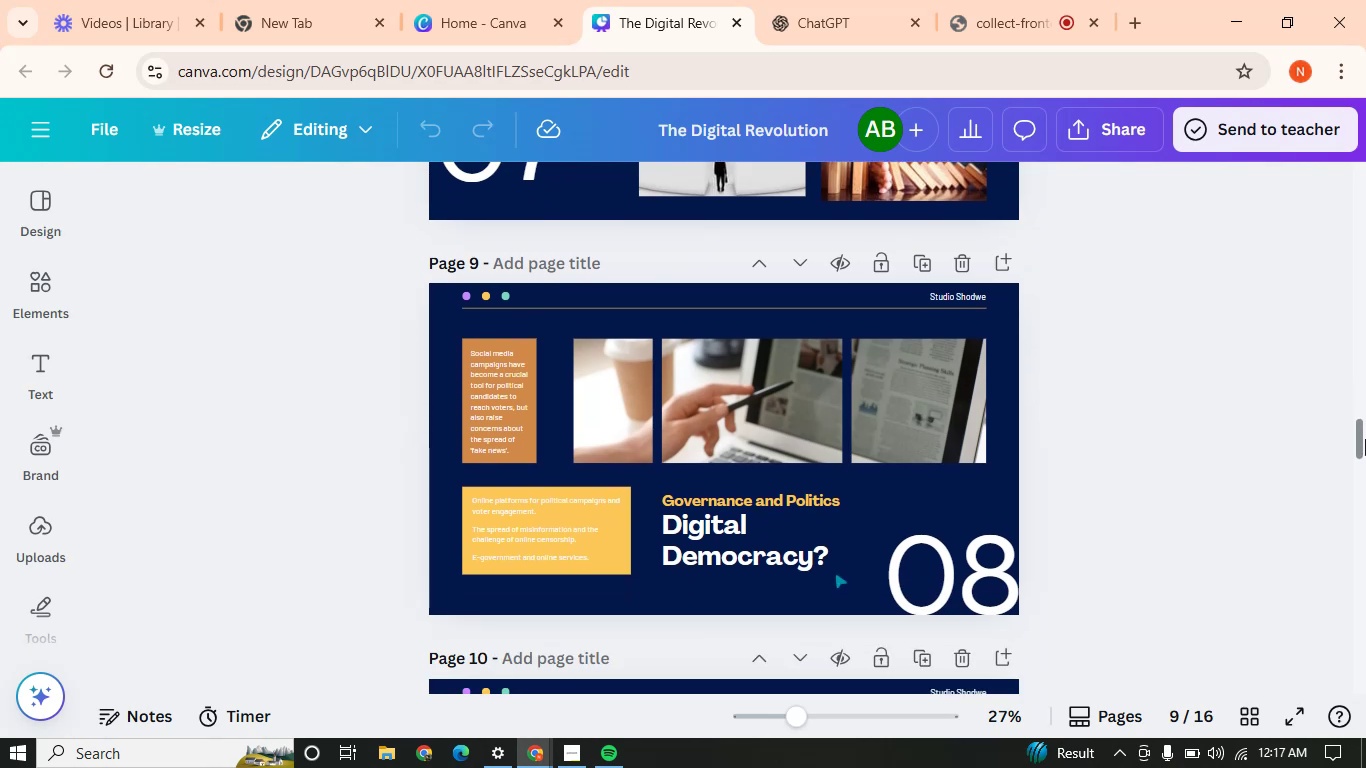 
wait(5.86)
 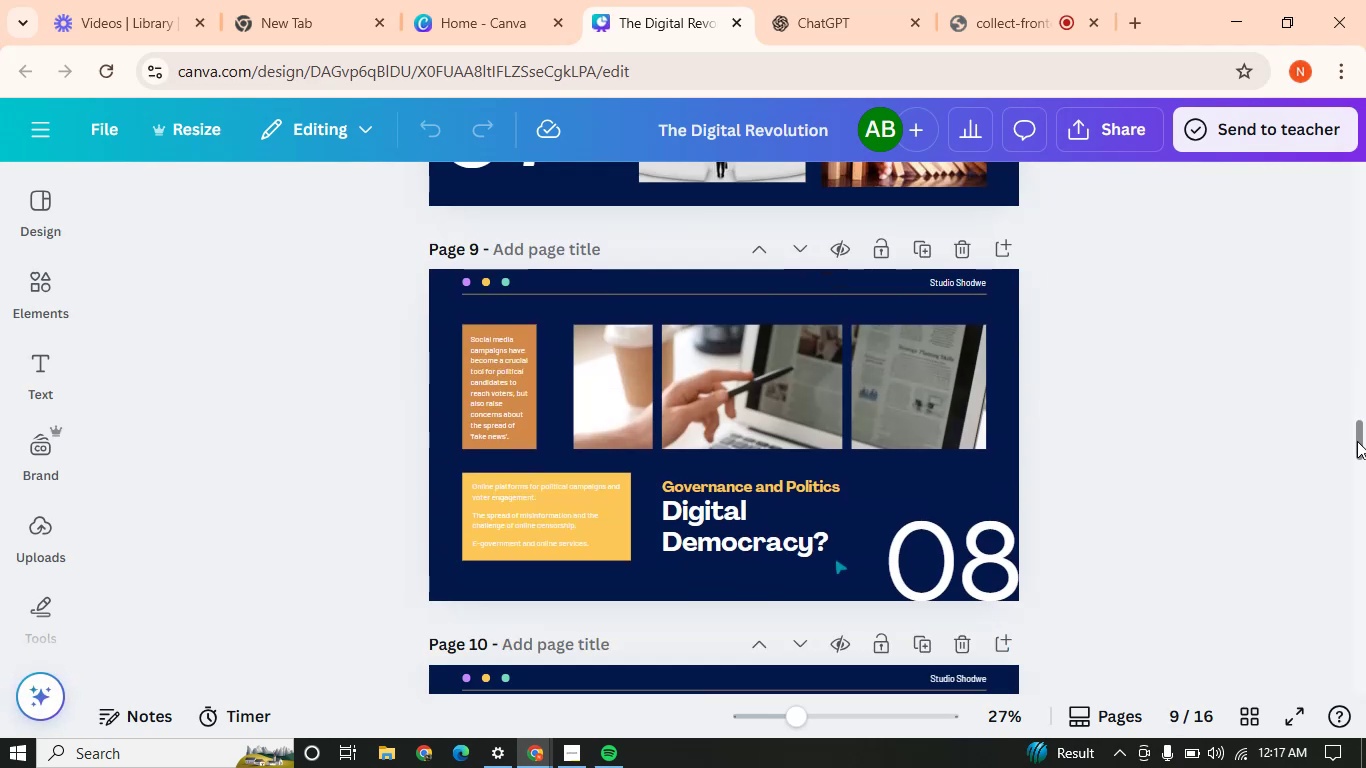 
left_click([854, 0])
 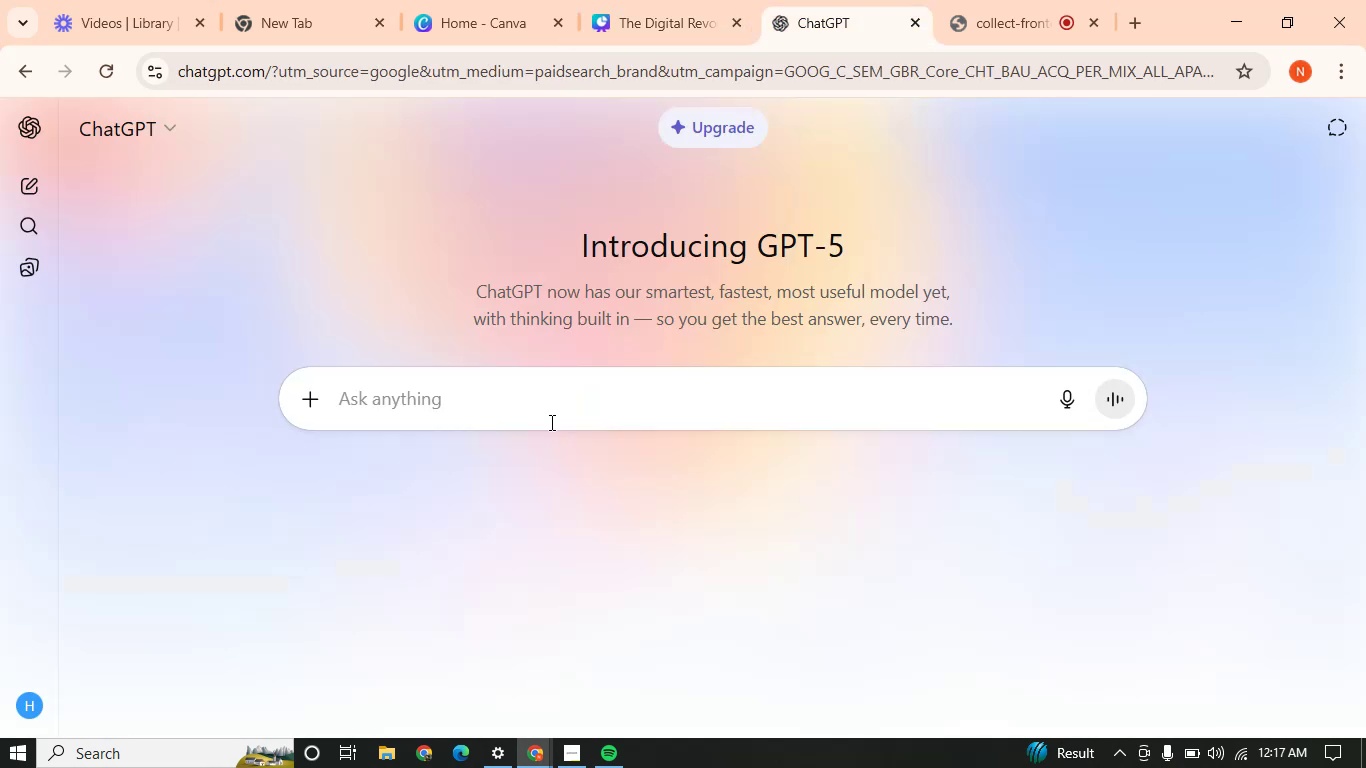 
left_click([566, 399])
 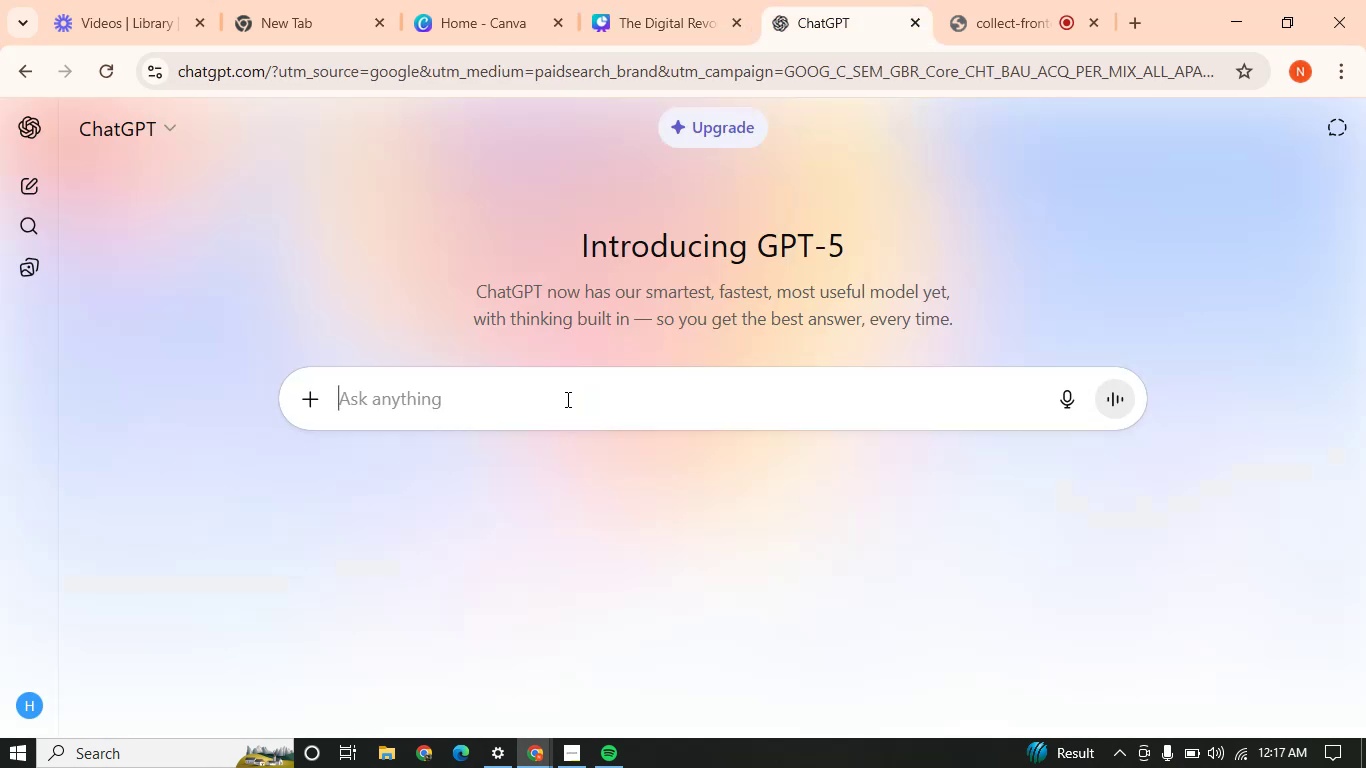 
type(clpu)
key(Backspace)
key(Backspace)
 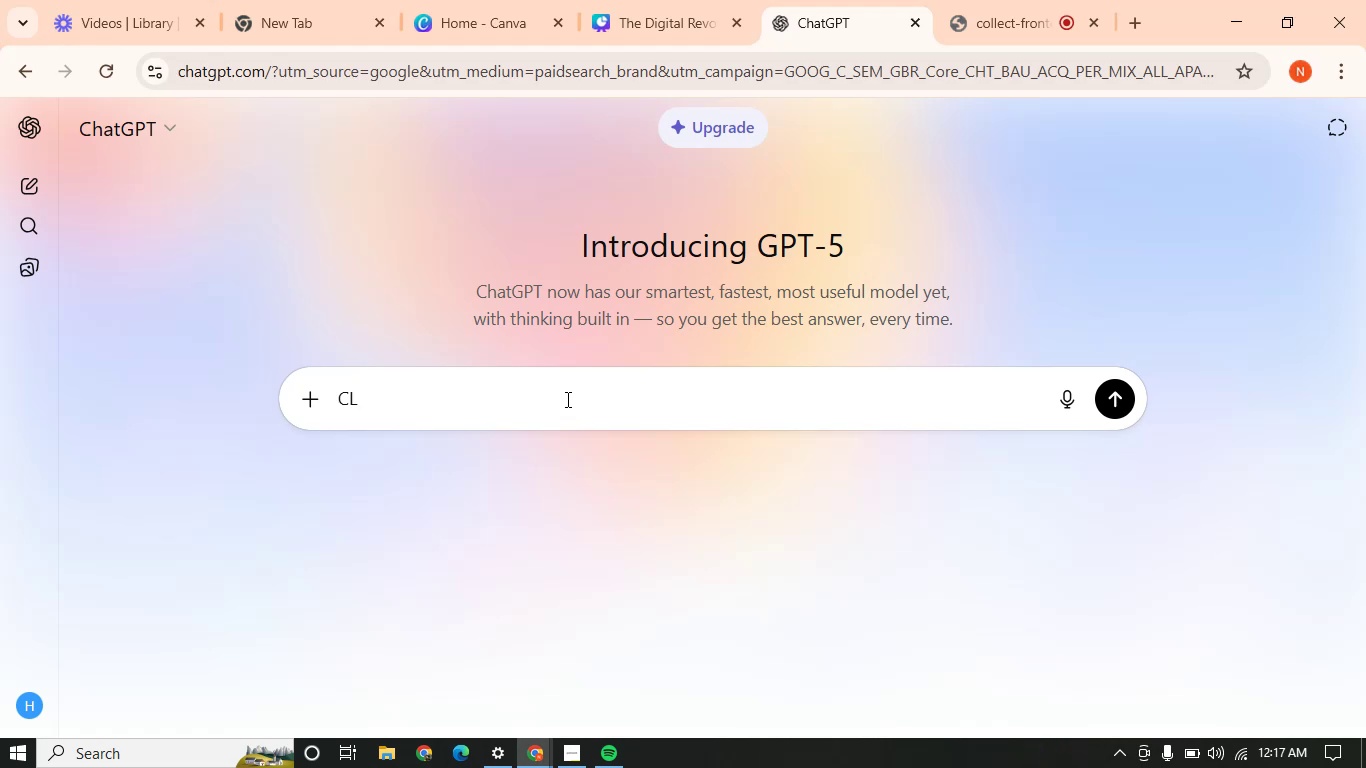 
wait(10.54)
 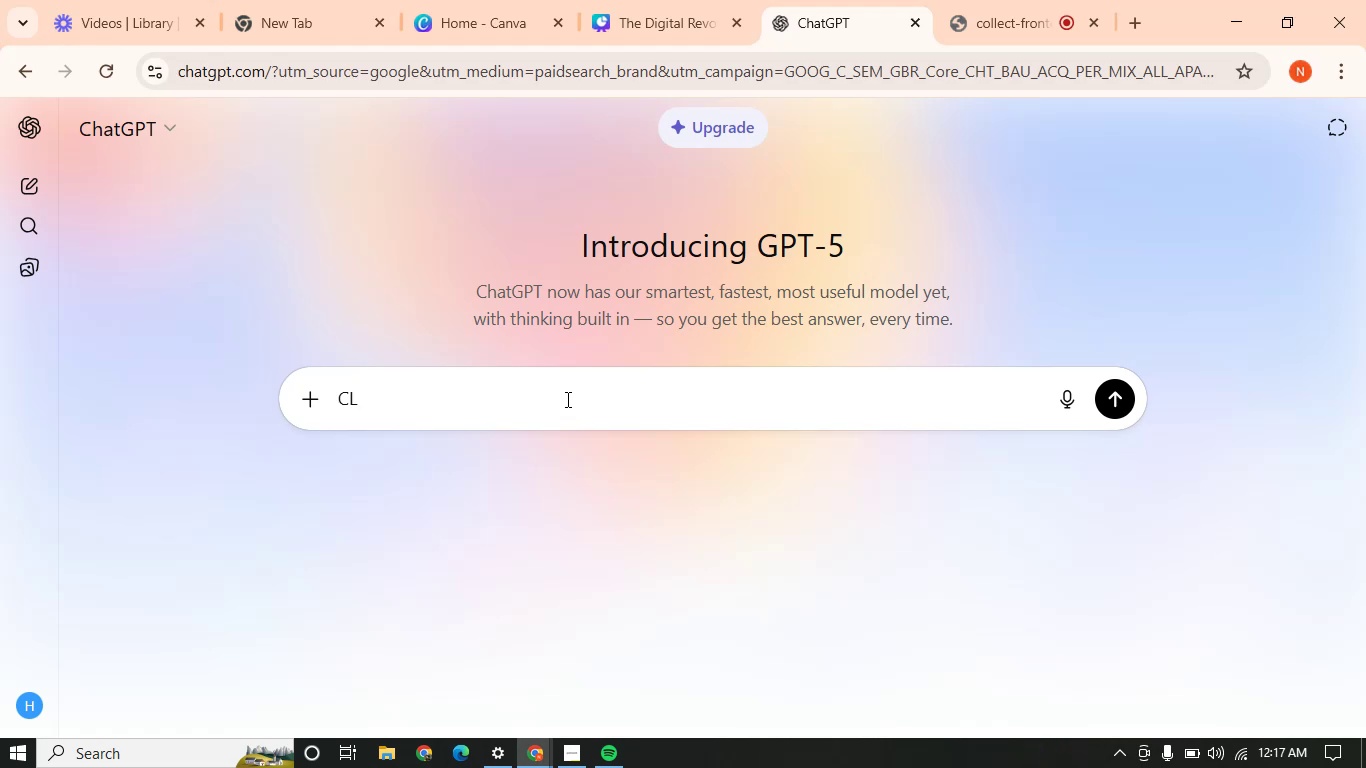 
type(ouf)
key(Backspace)
type(d cputing )
 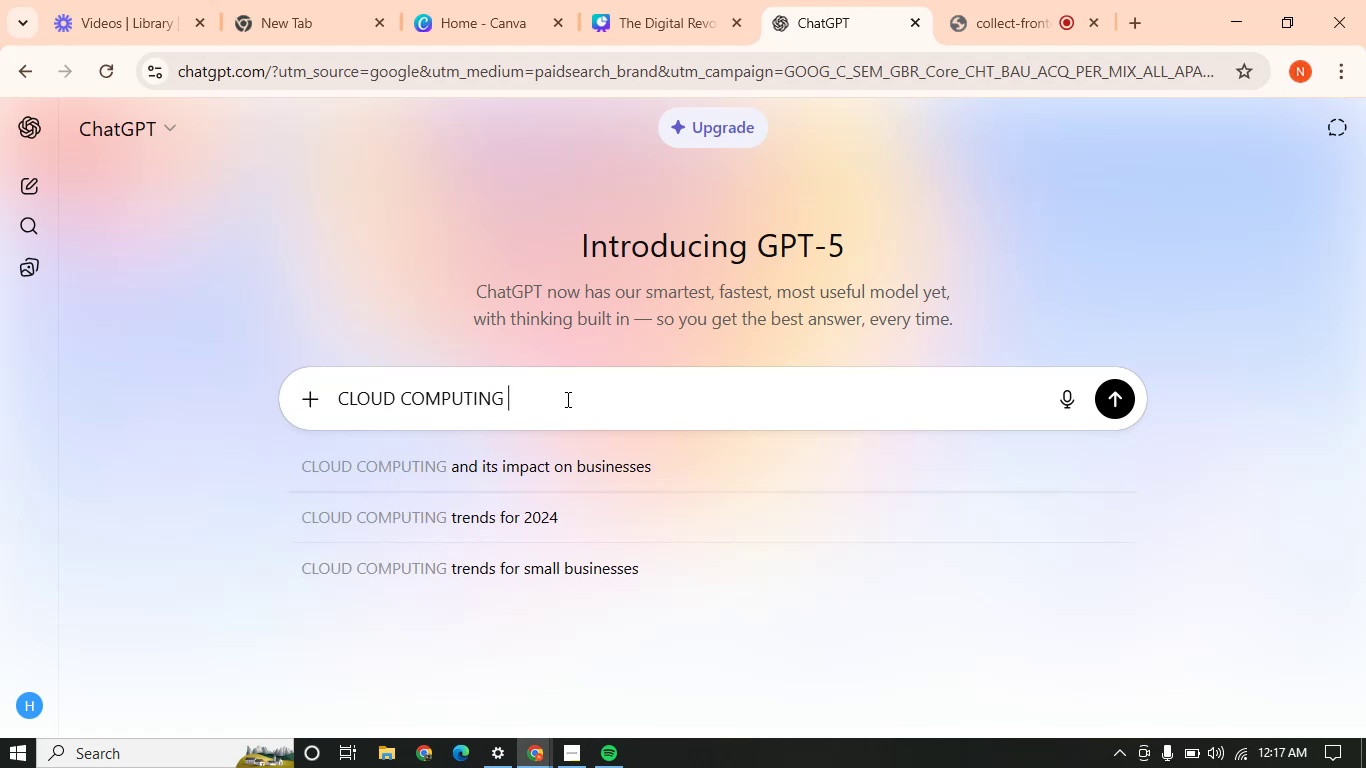 
hold_key(key=M, duration=0.3)
 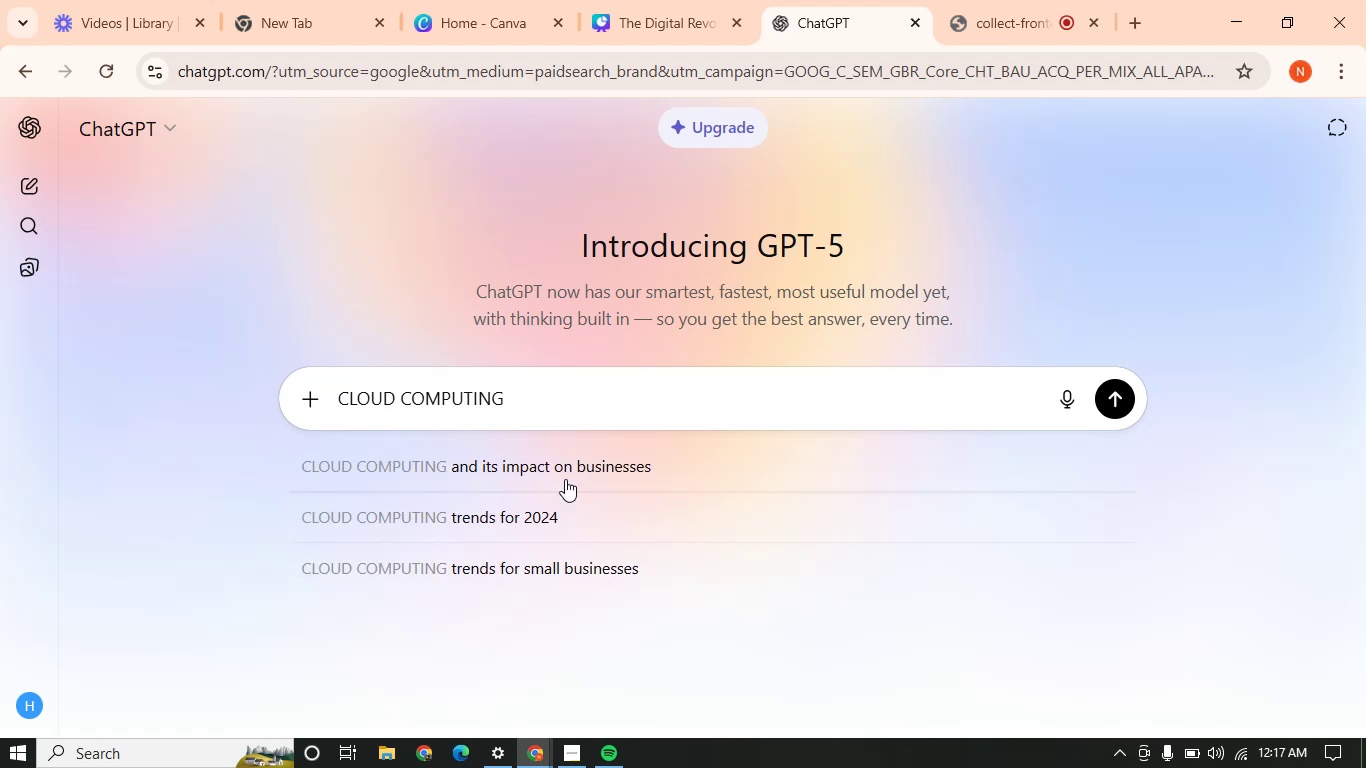 
left_click([564, 521])
 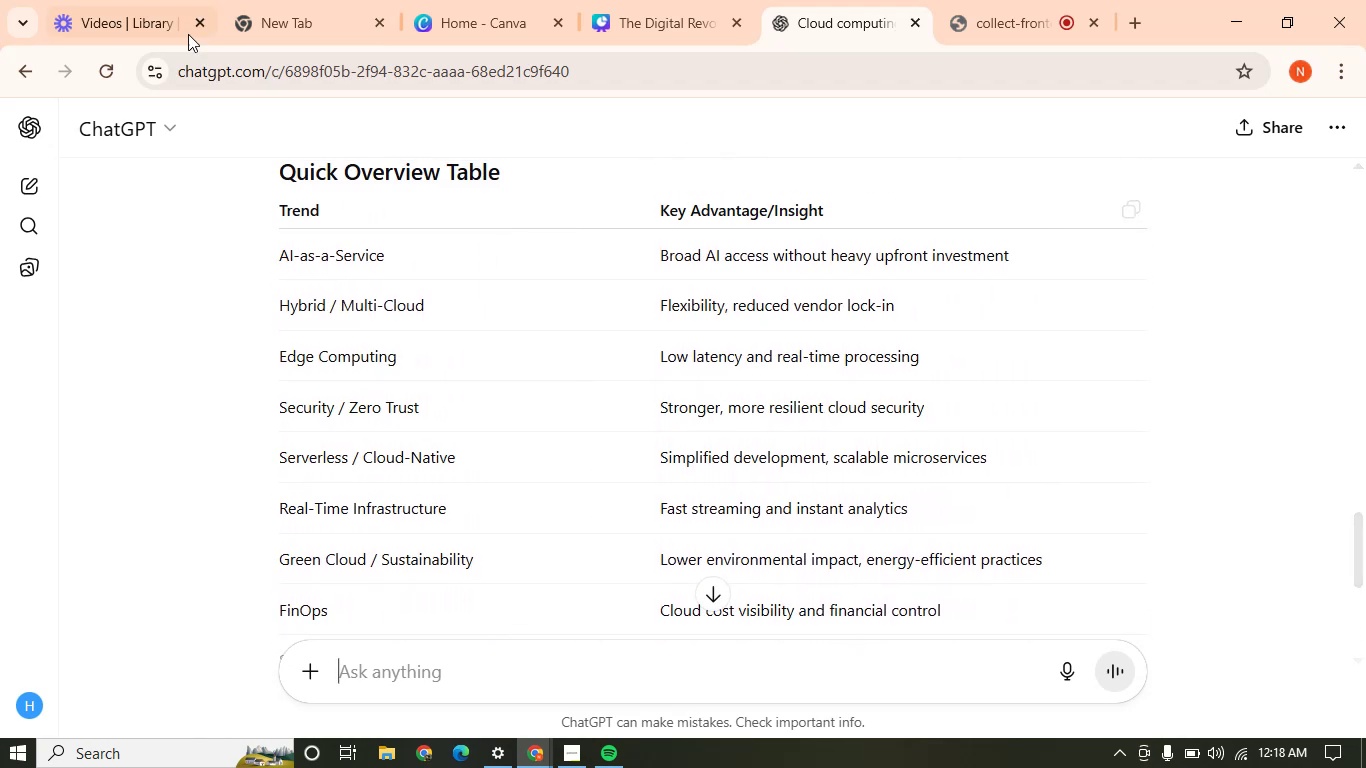 
wait(34.24)
 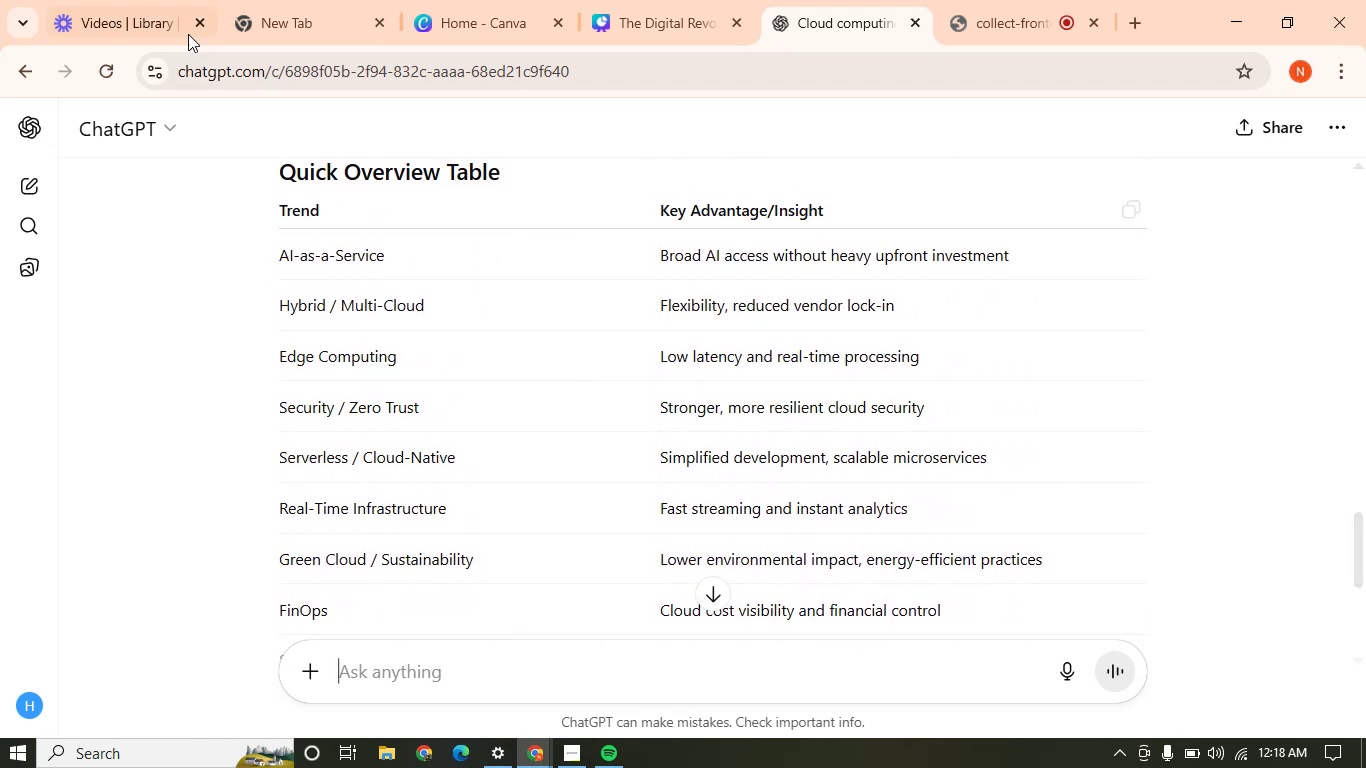 
left_click_drag(start_coordinate=[276, 364], to_coordinate=[705, 371])
 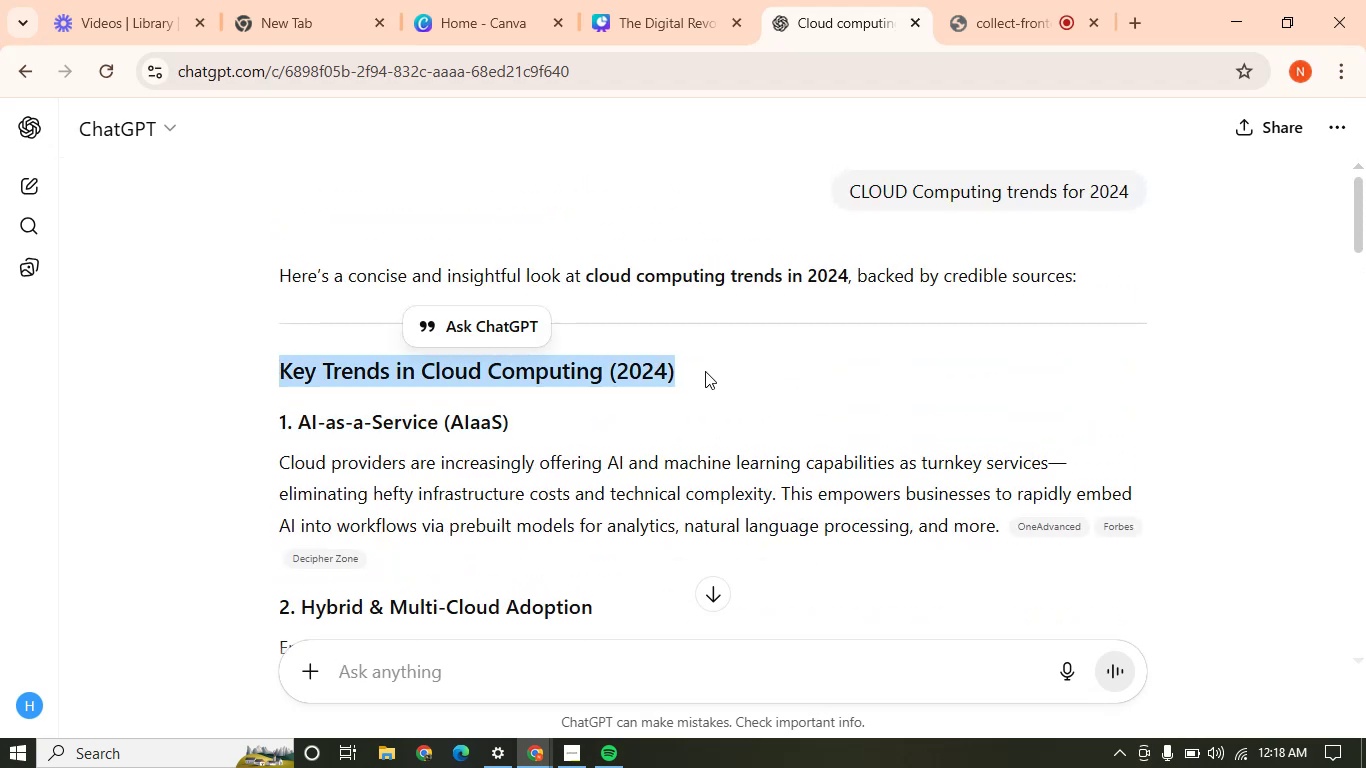 
key(Control+C)
 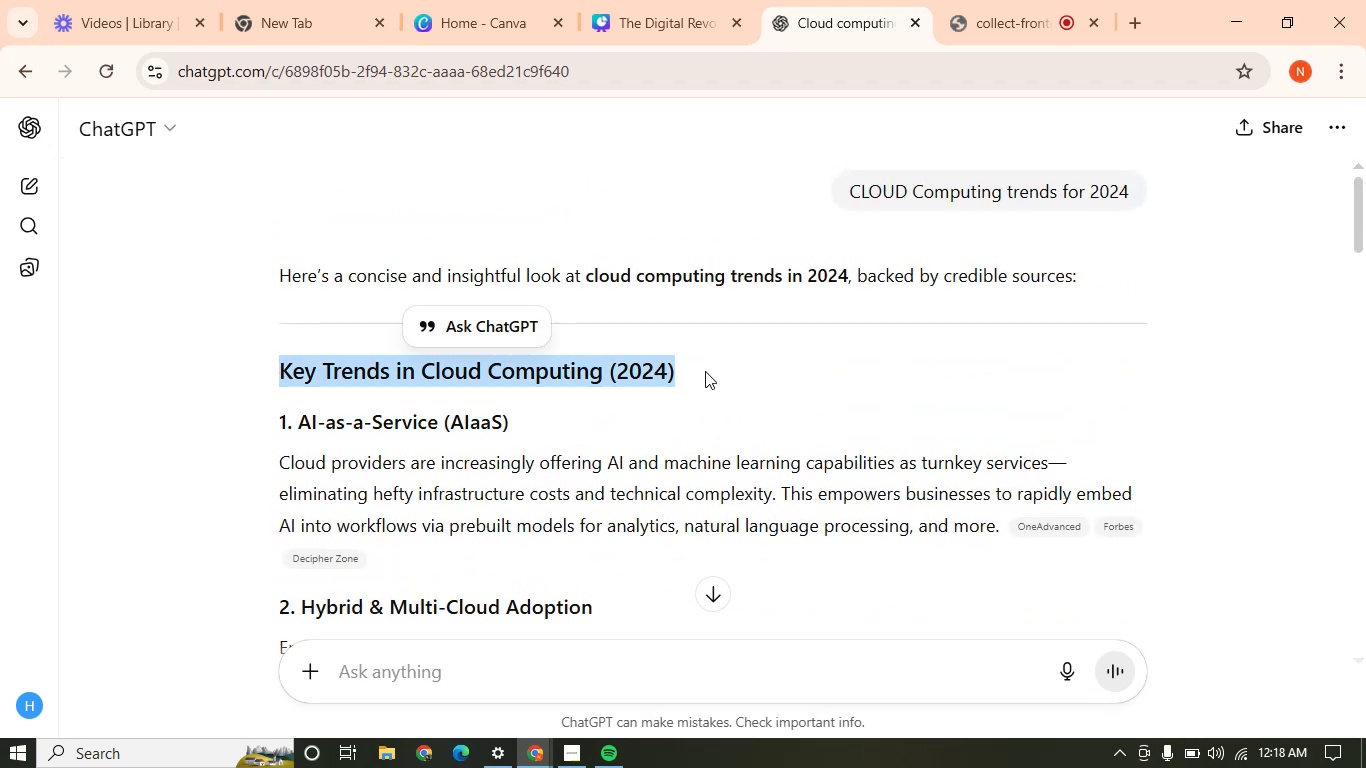 
key(Control+C)
 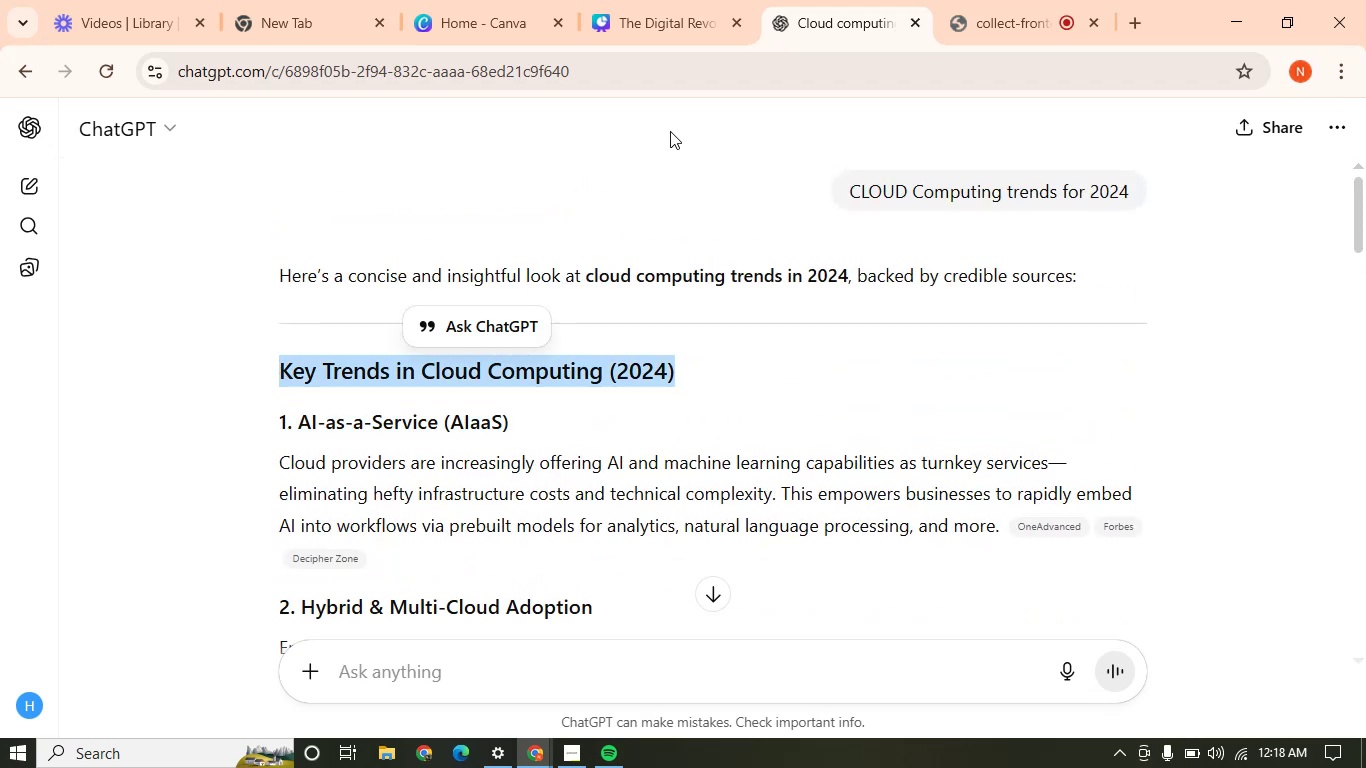 
hold_key(key=ControlLeft, duration=0.53)
 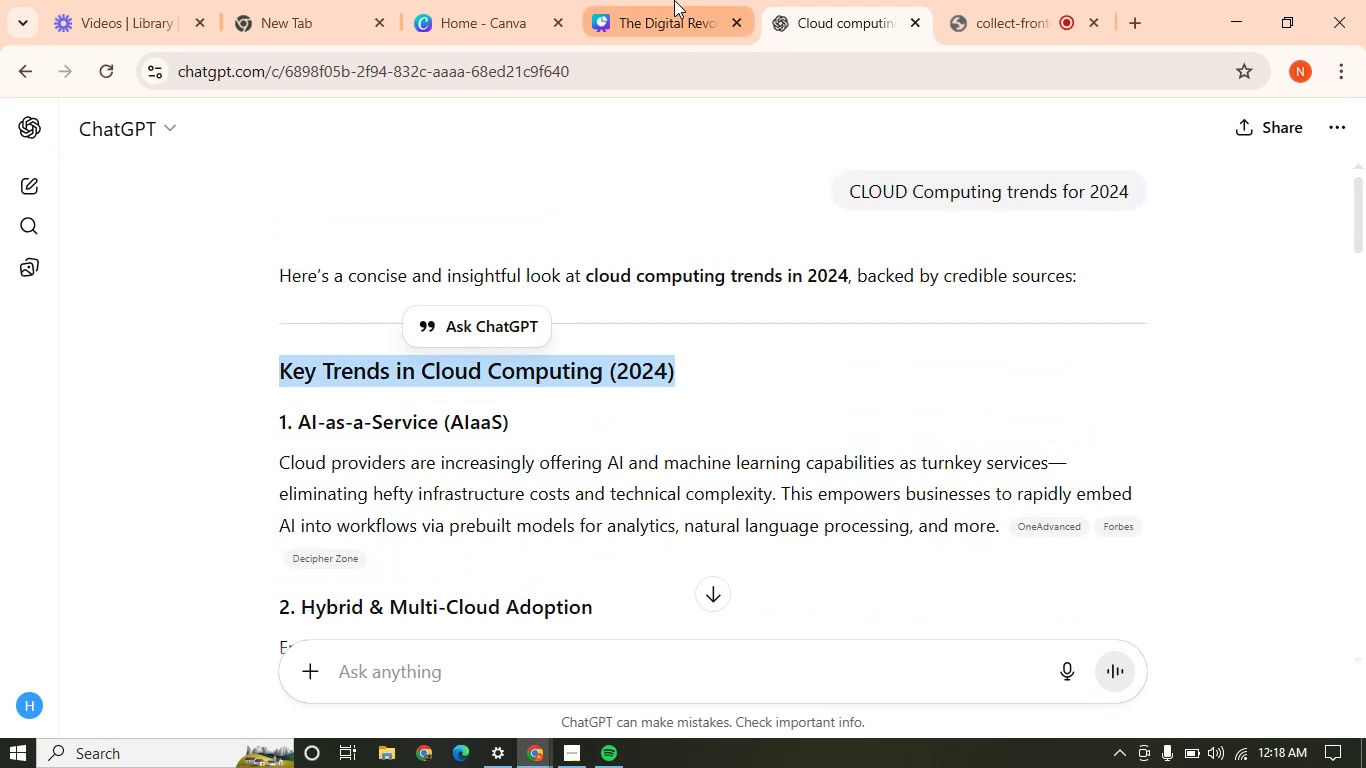 
left_click([674, 0])
 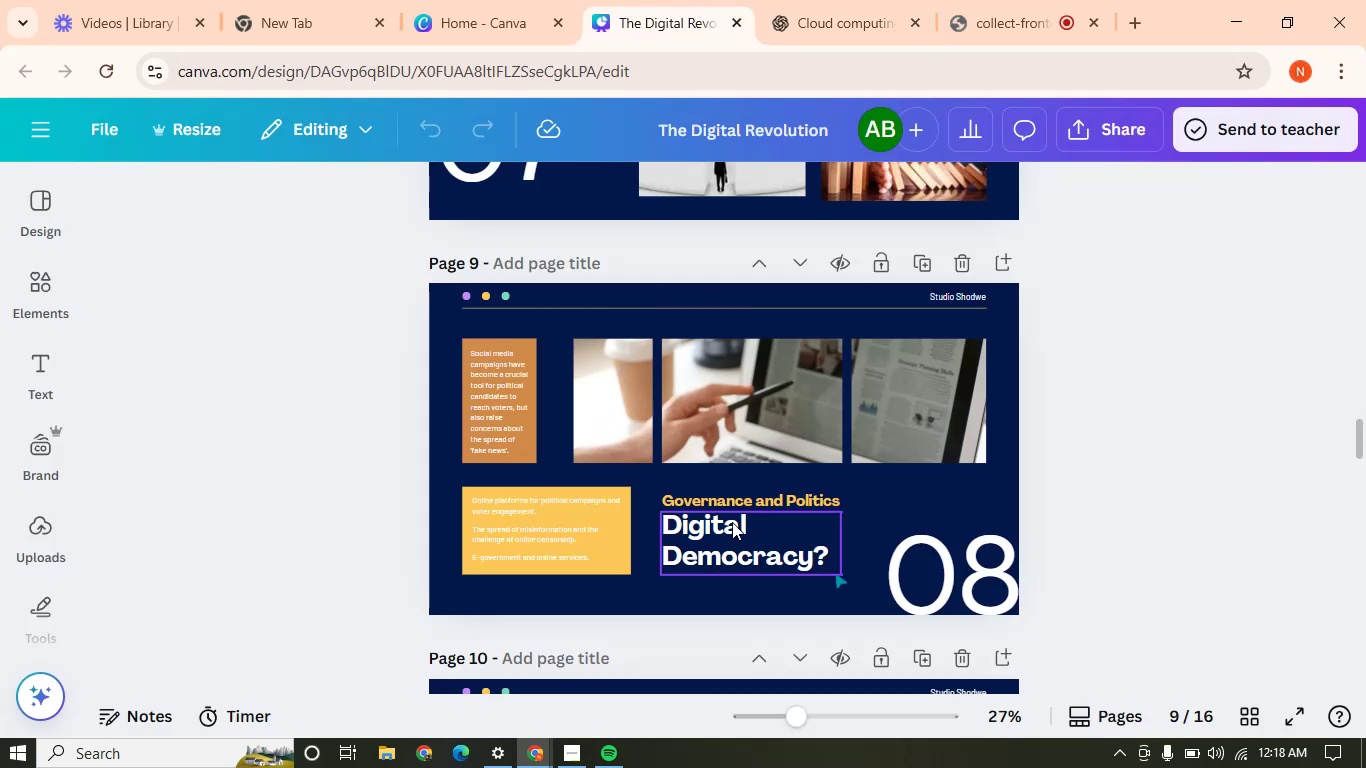 
double_click([732, 522])
 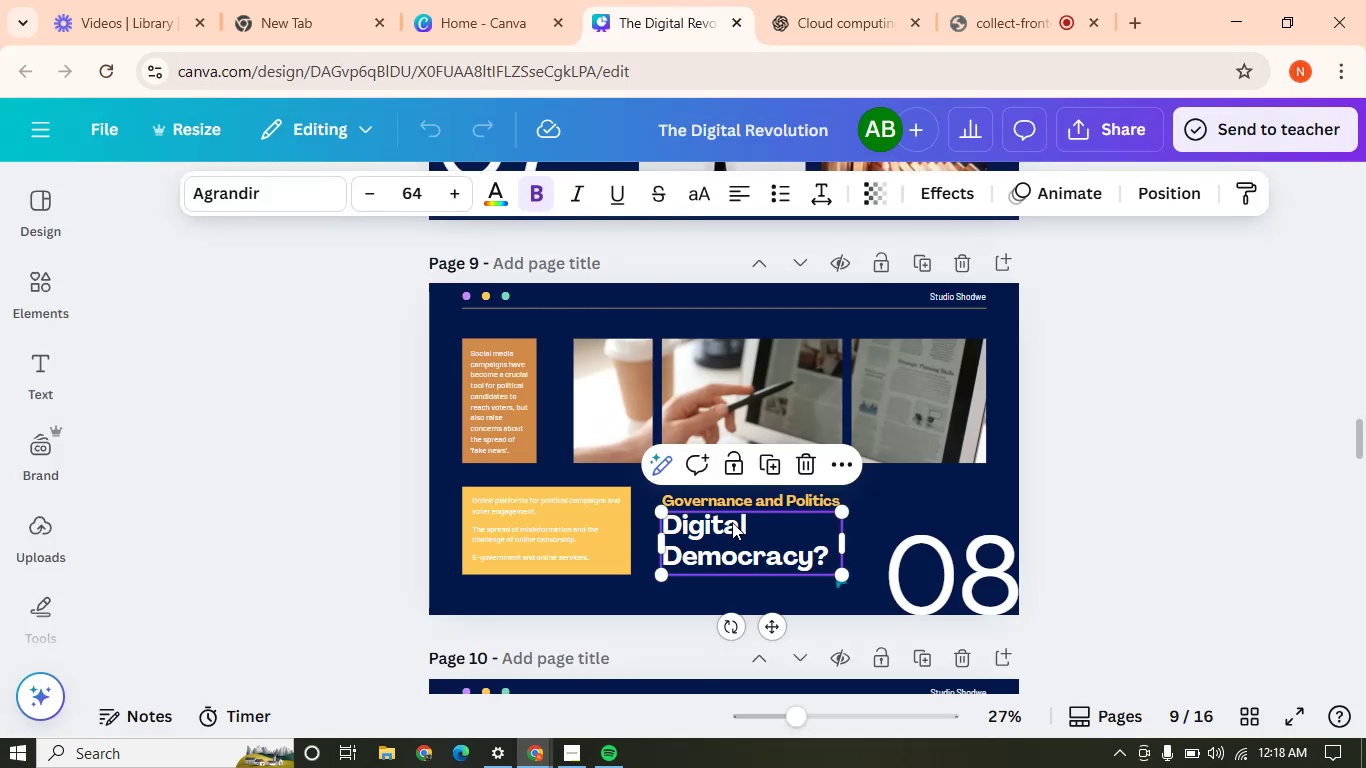 
triple_click([732, 522])
 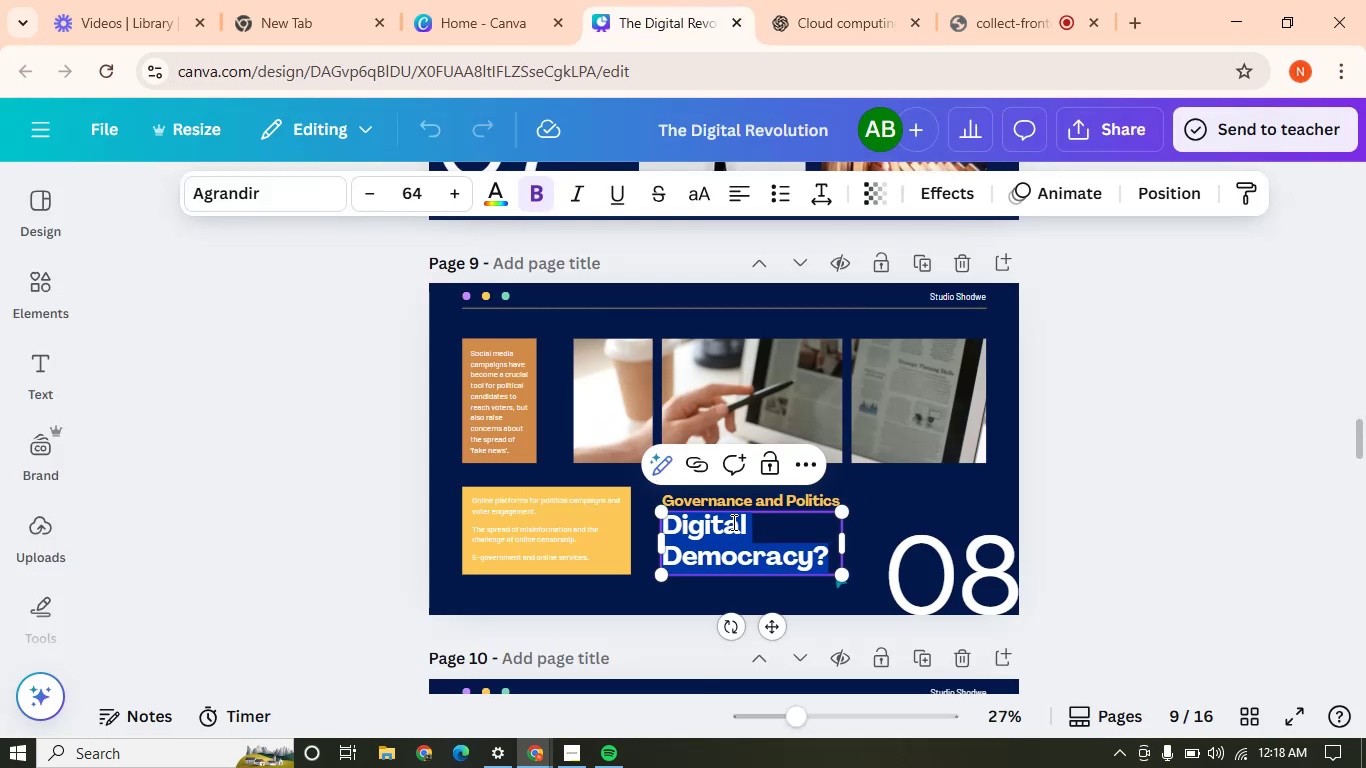 
key(Control+V)
 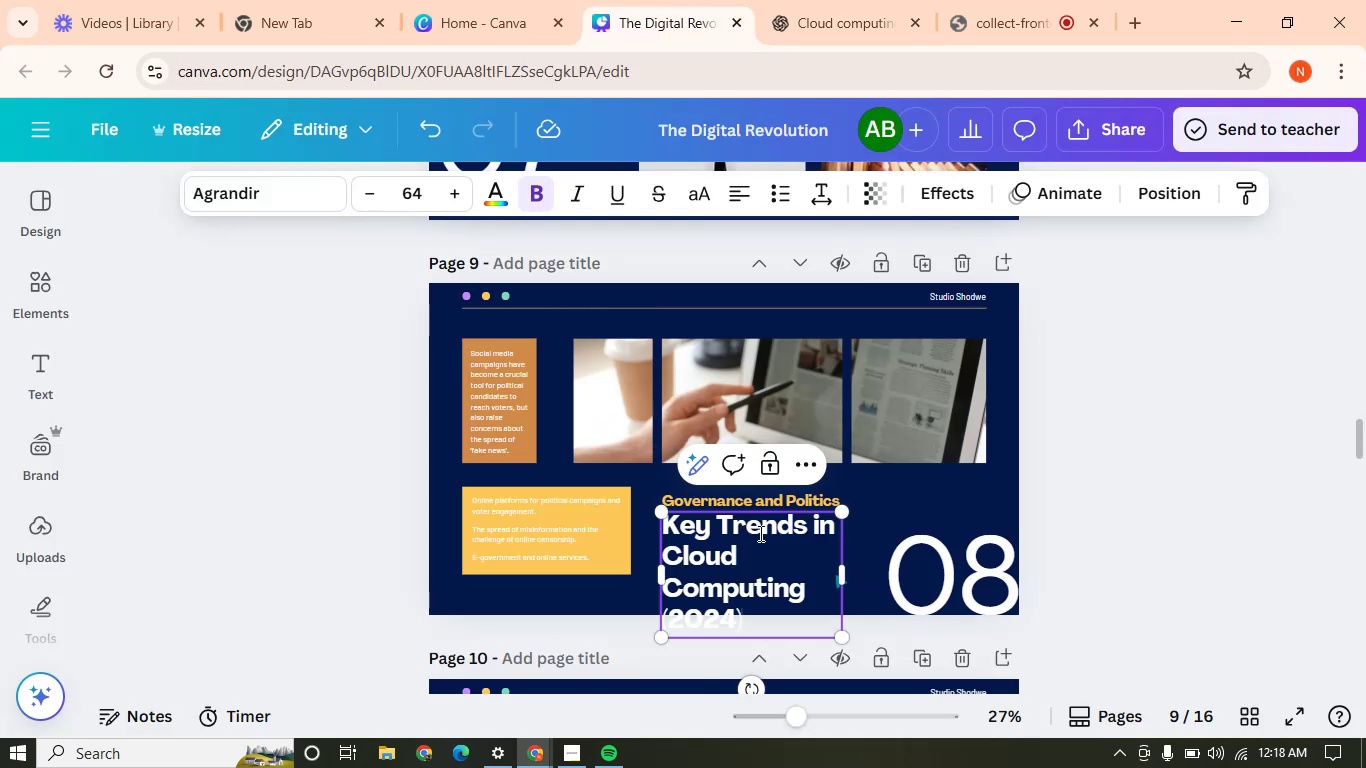 
left_click([784, 529])
 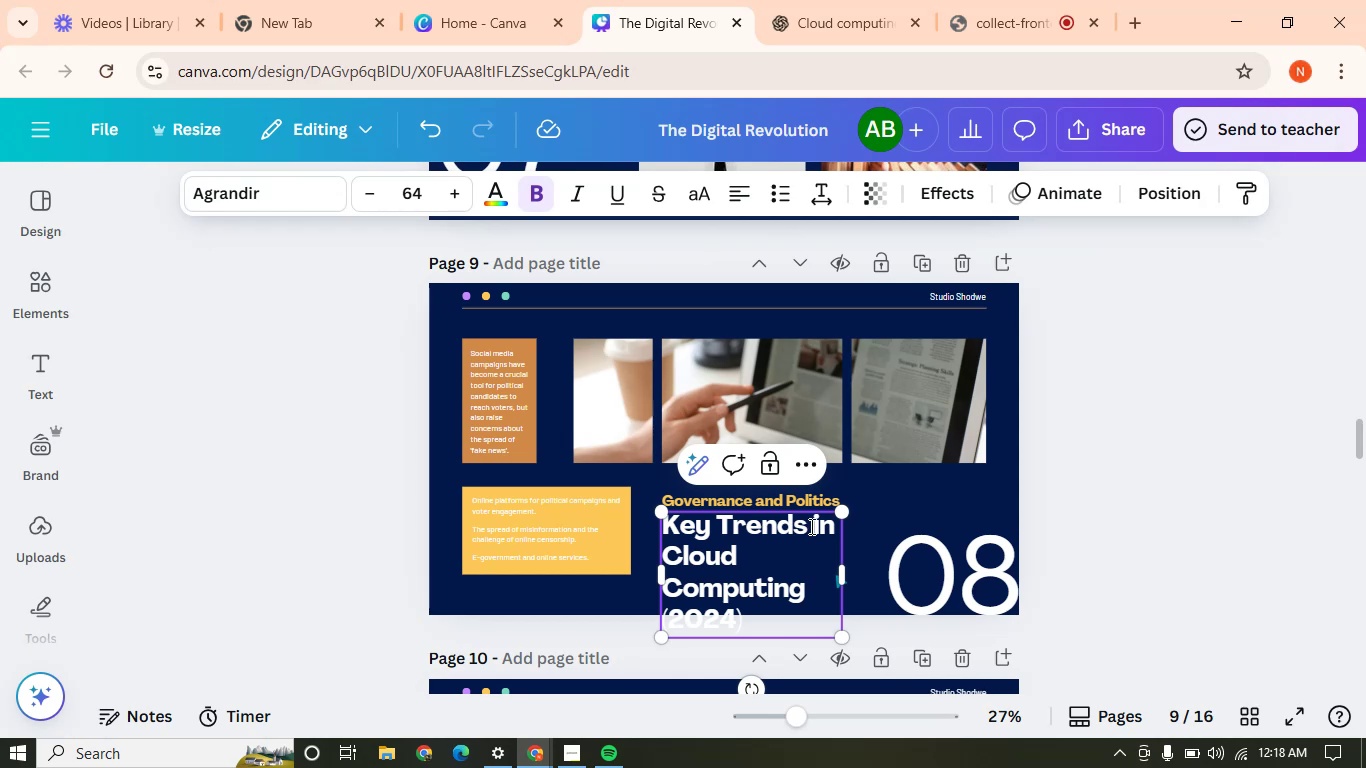 
left_click([811, 525])
 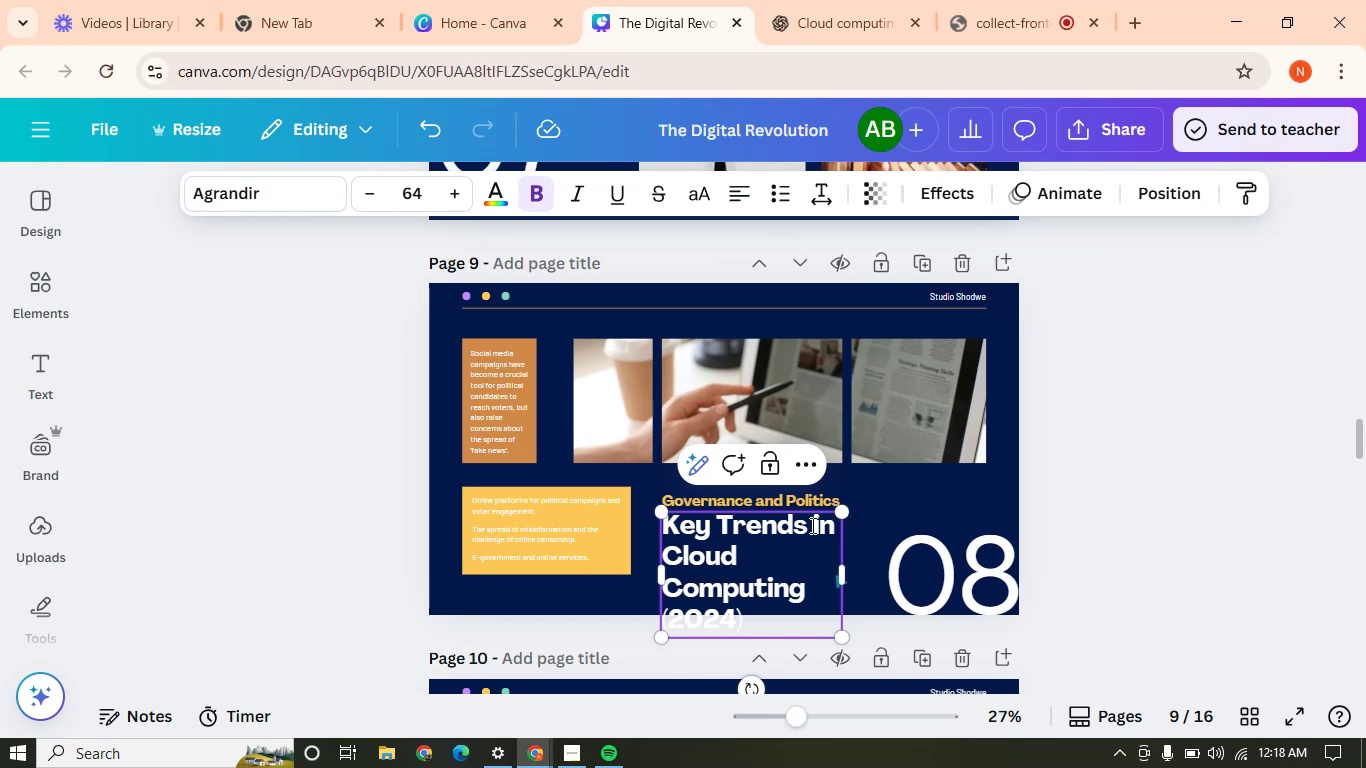 
key(ArrowRight)
 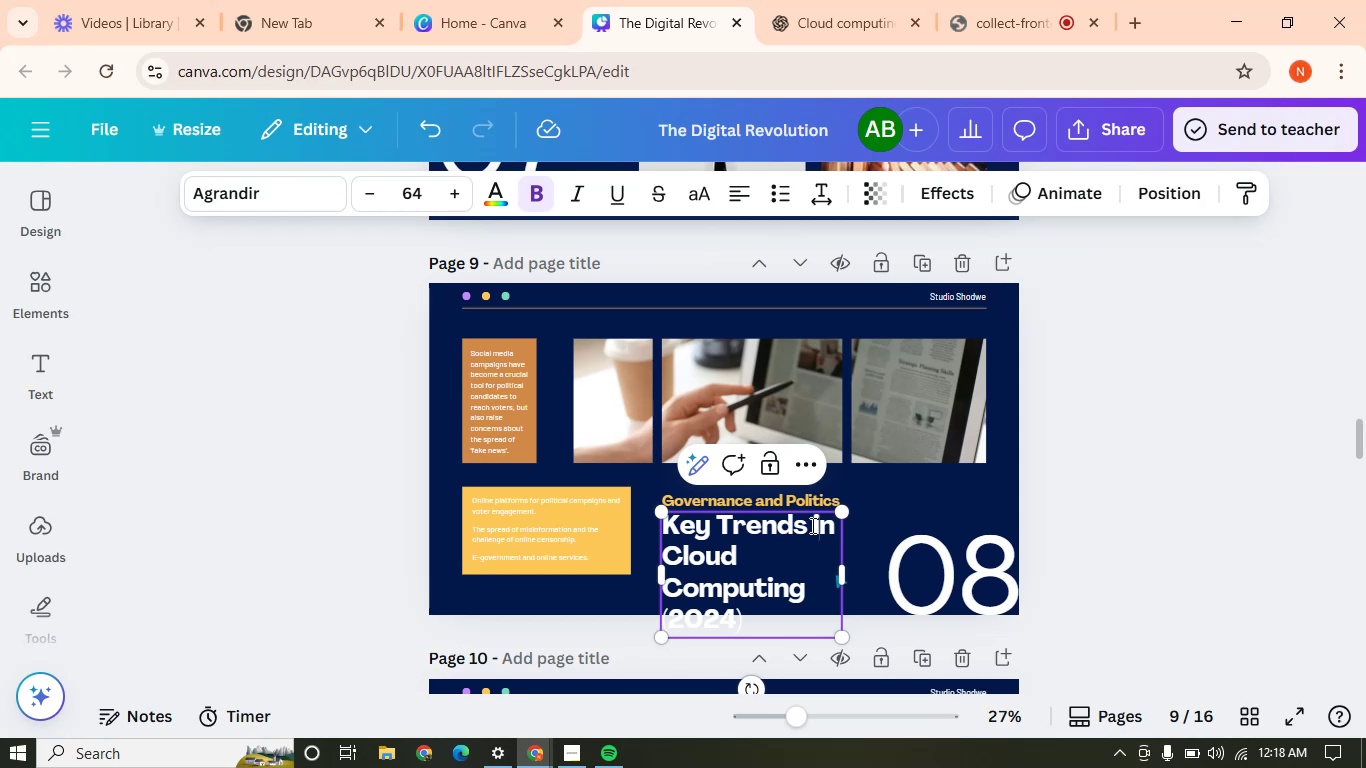 
key(ArrowRight)
 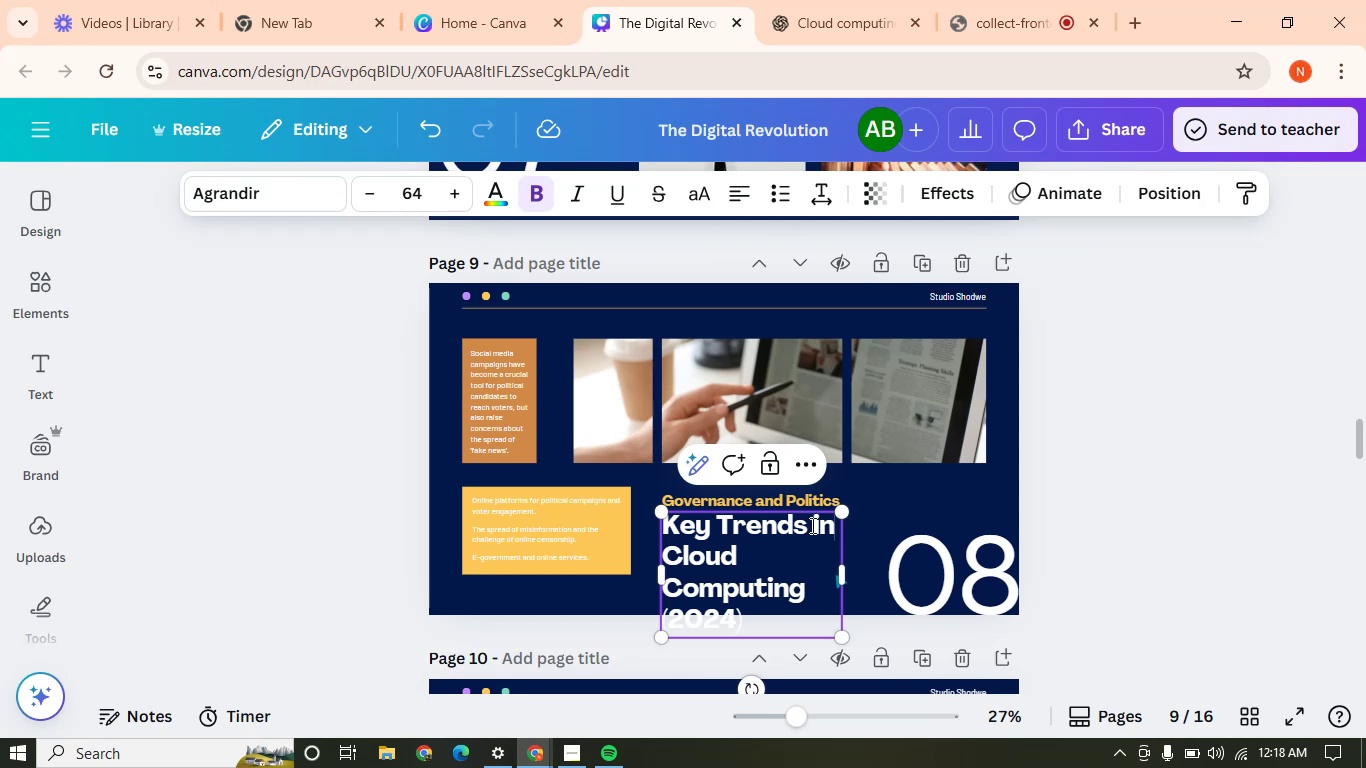 
hold_key(key=ShiftLeft, duration=1.49)
 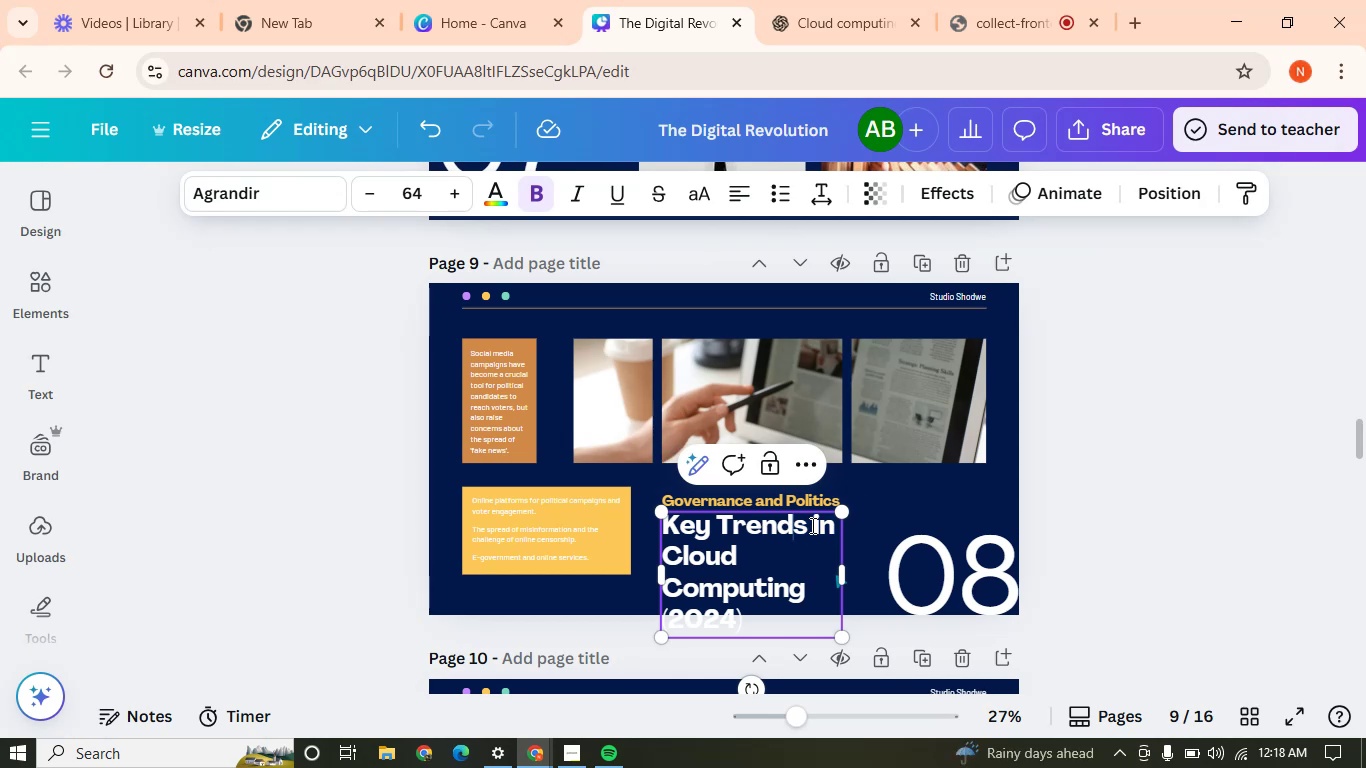 
hold_key(key=ArrowLeft, duration=1.2)
 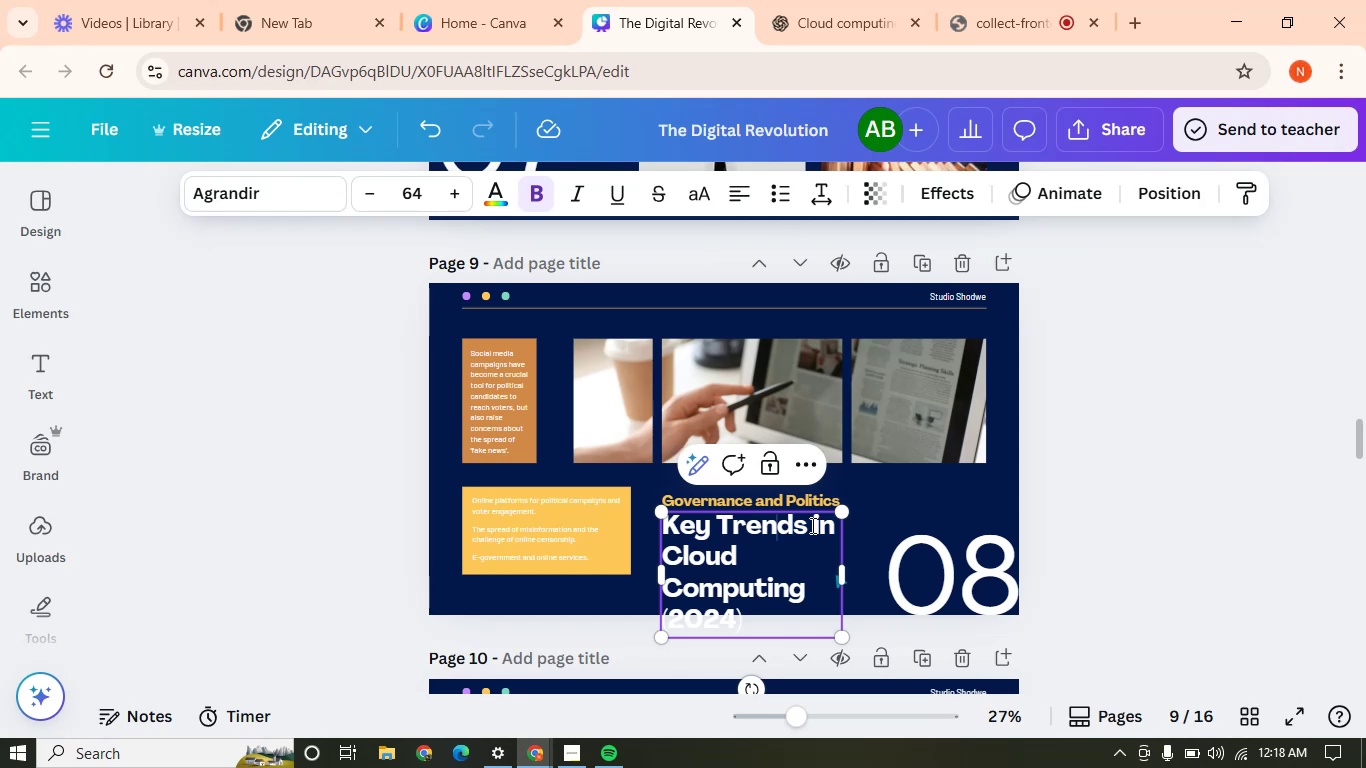 
key(ArrowRight)
 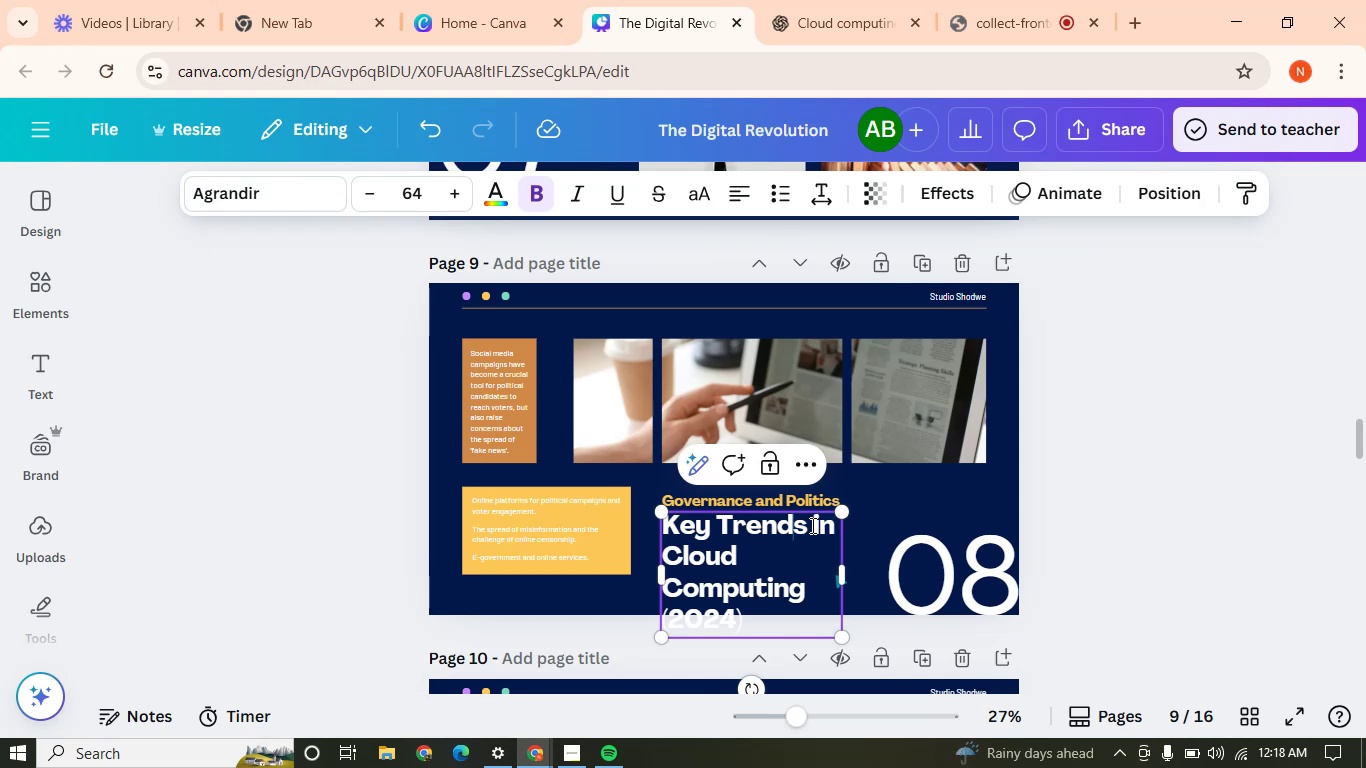 
key(ArrowRight)
 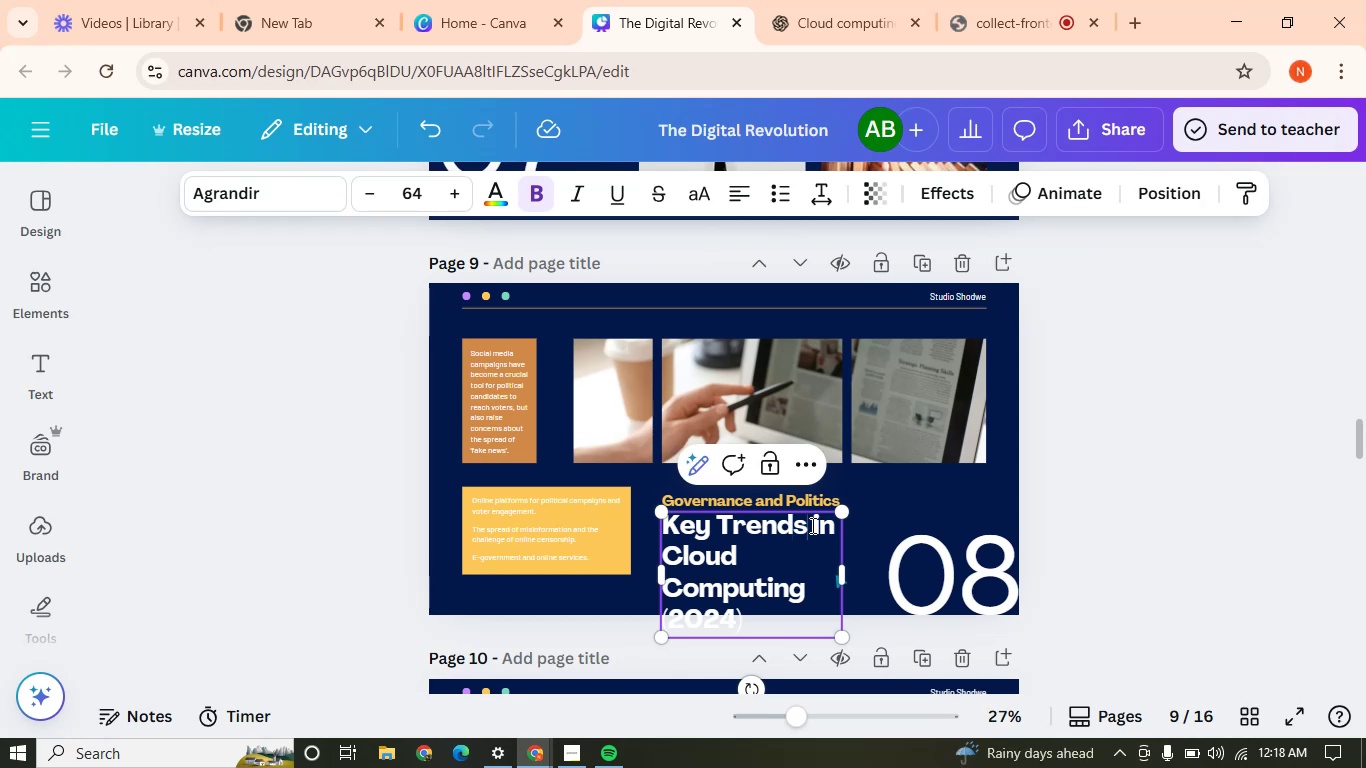 
key(ArrowRight)
 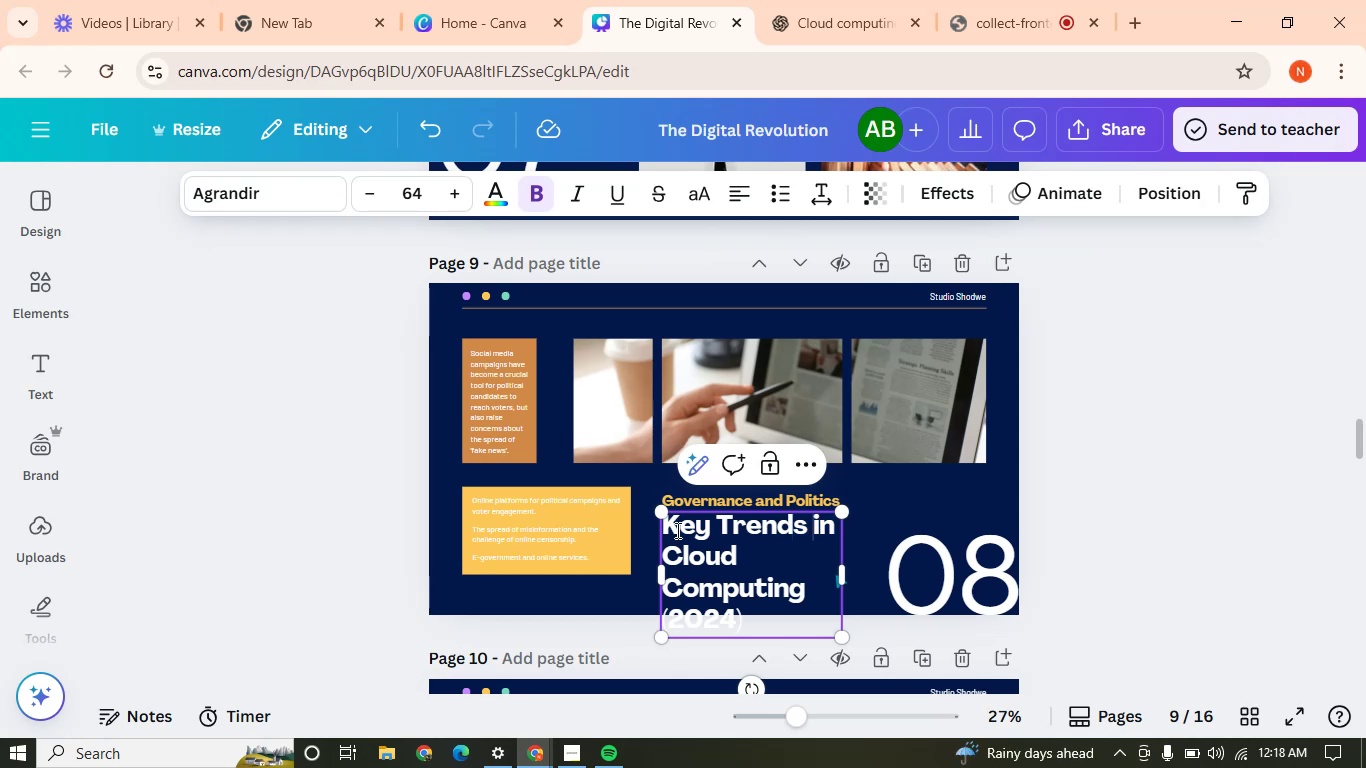 
left_click_drag(start_coordinate=[668, 527], to_coordinate=[828, 526])
 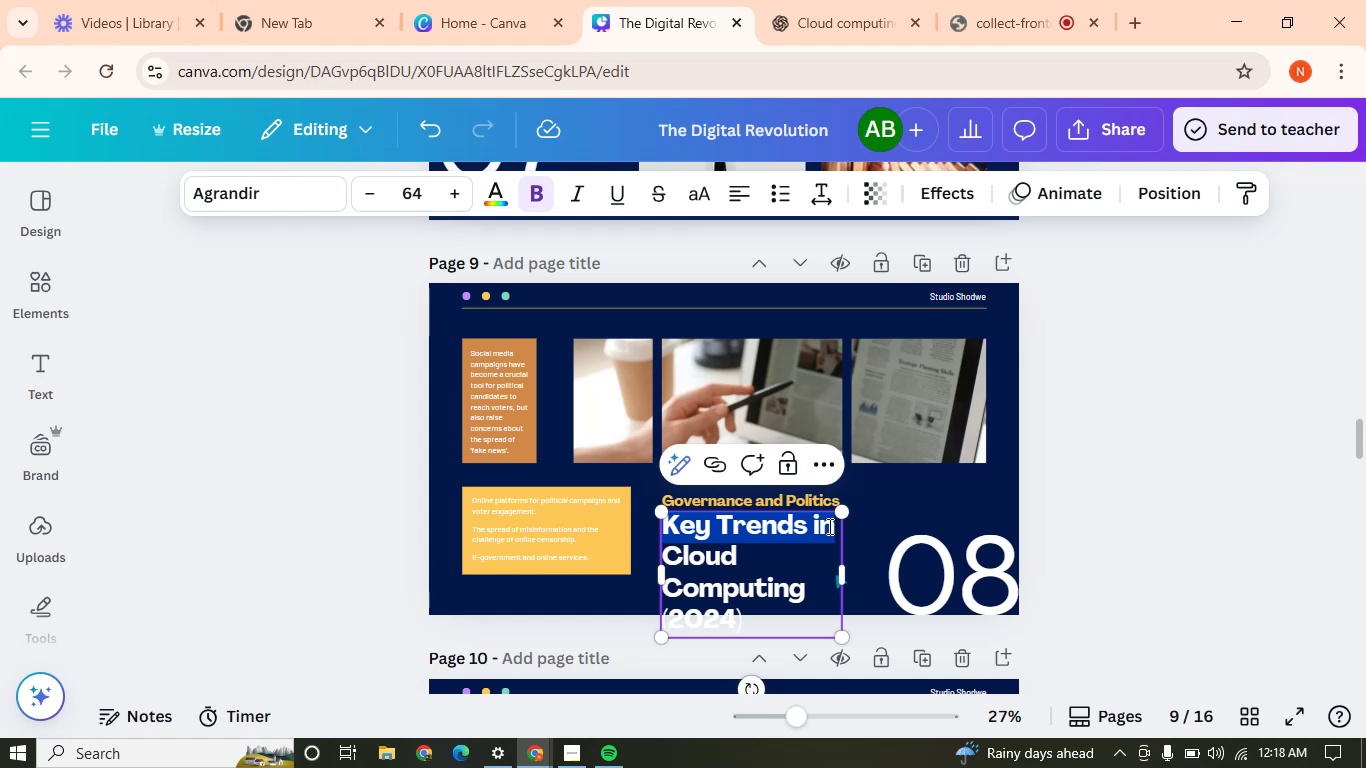 
key(Control+C)
 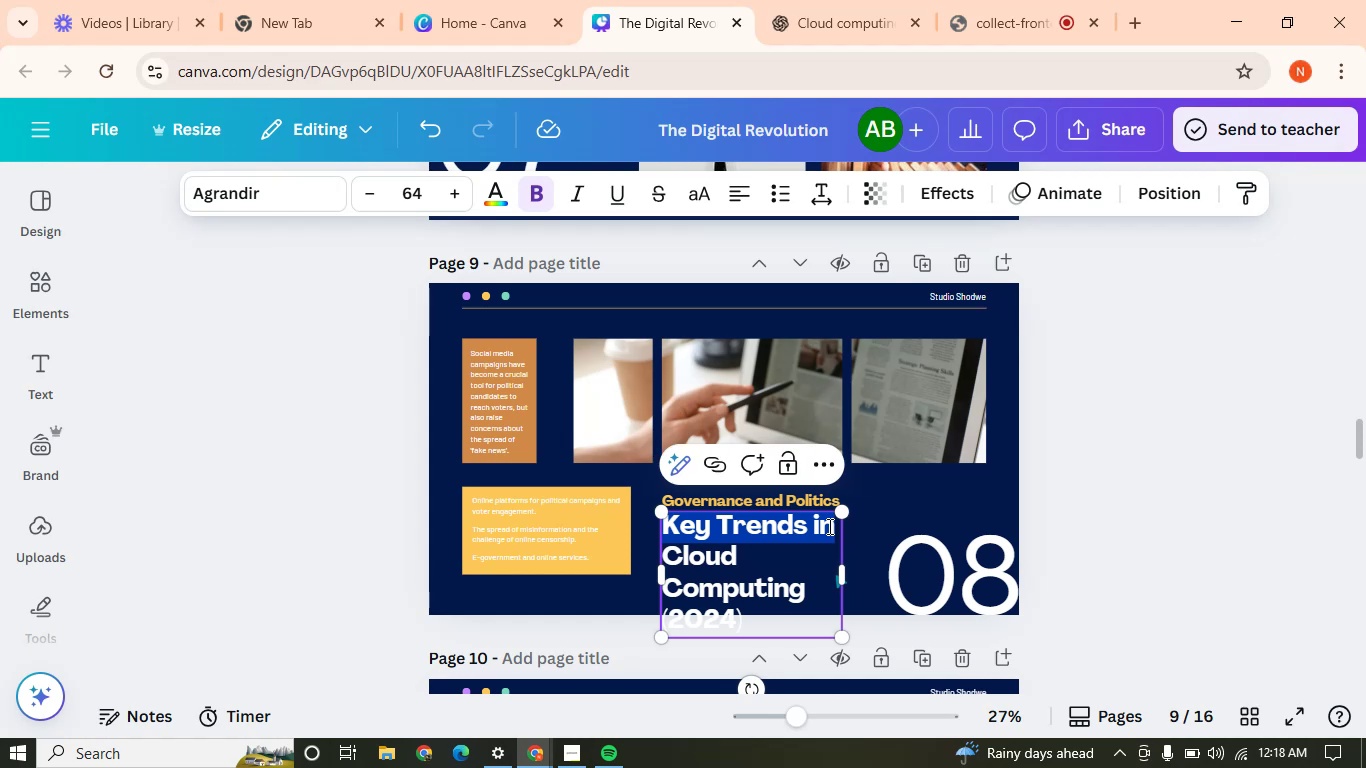 
key(Control+C)
 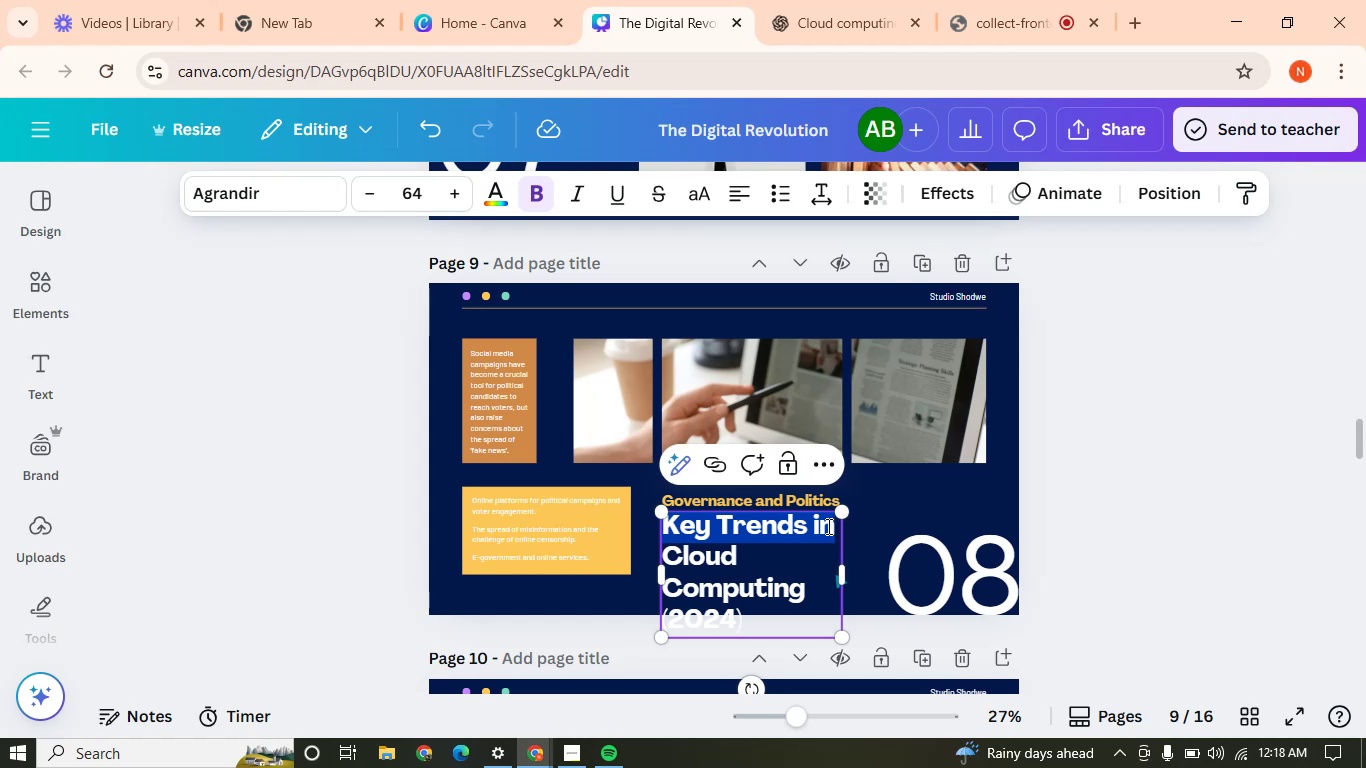 
key(Backspace)
 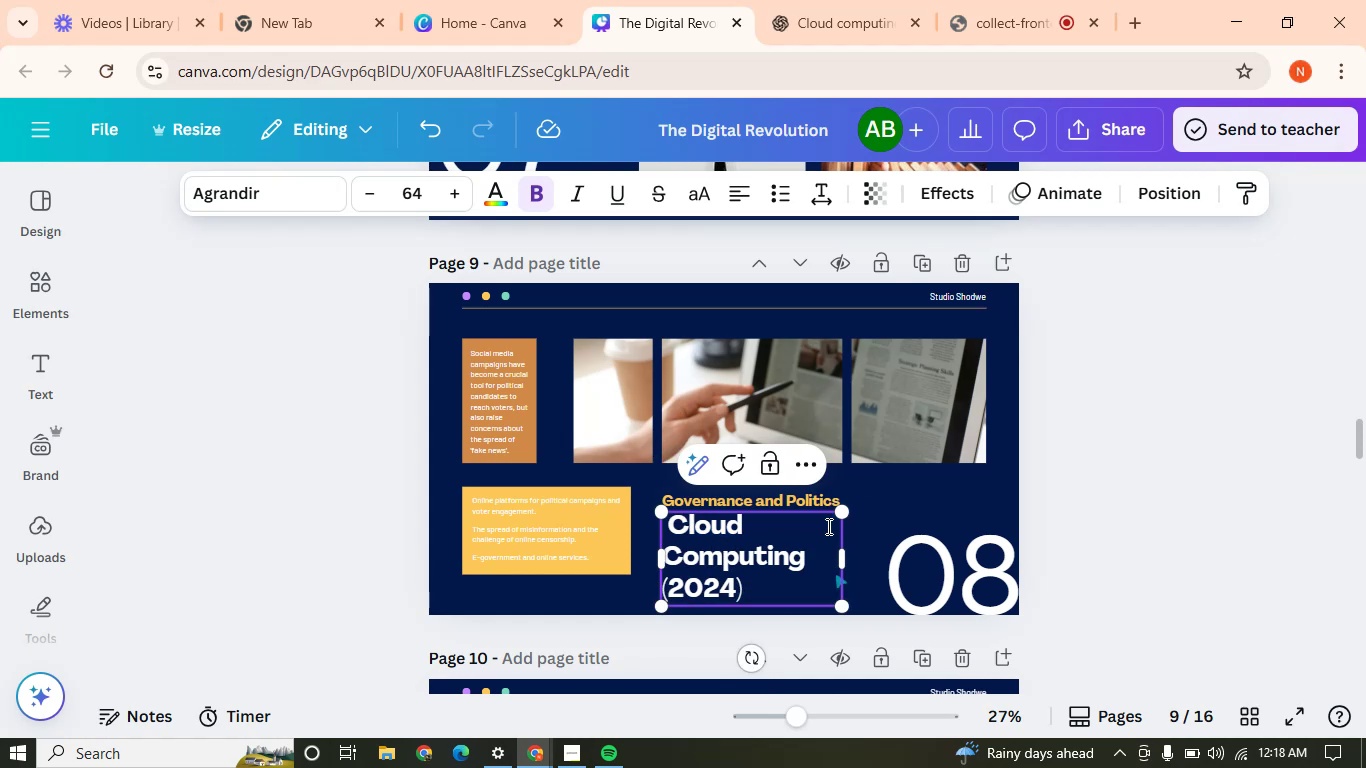 
key(Backspace)
 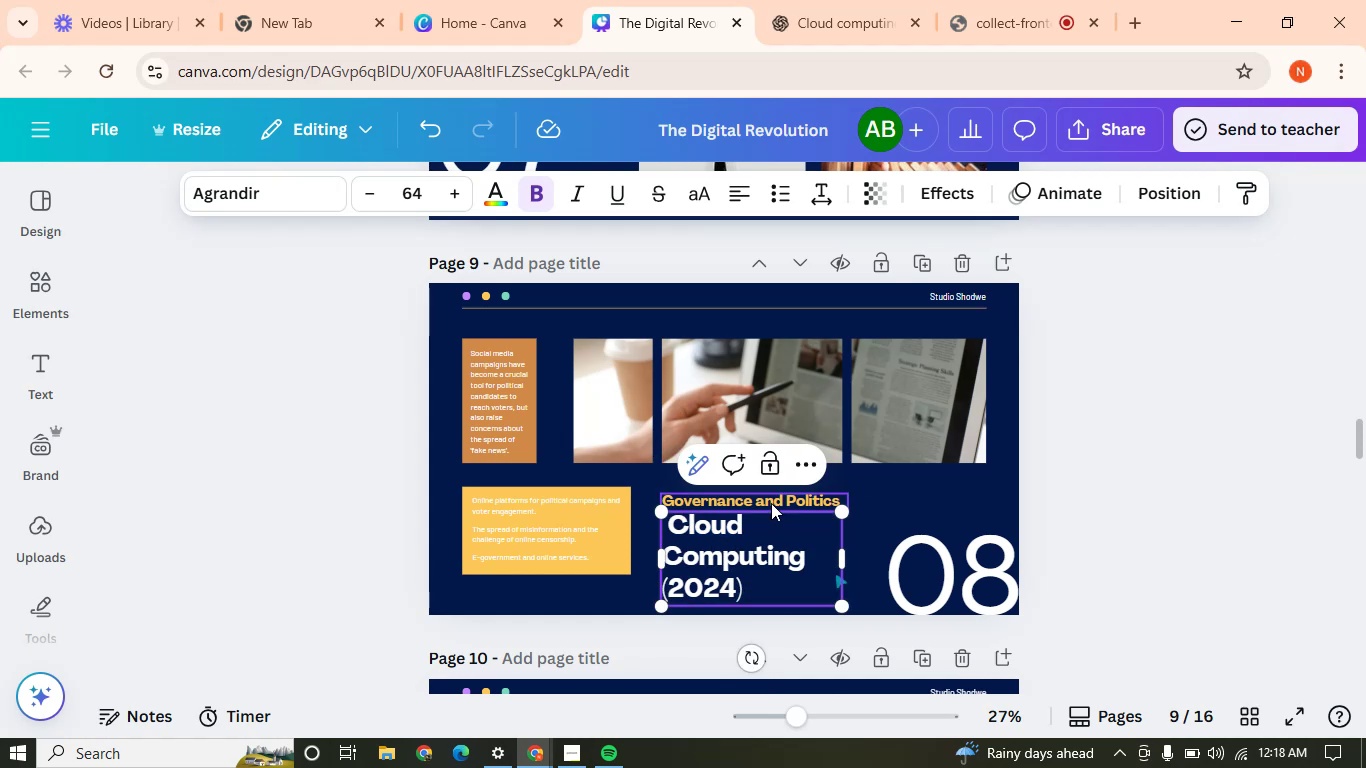 
double_click([772, 498])
 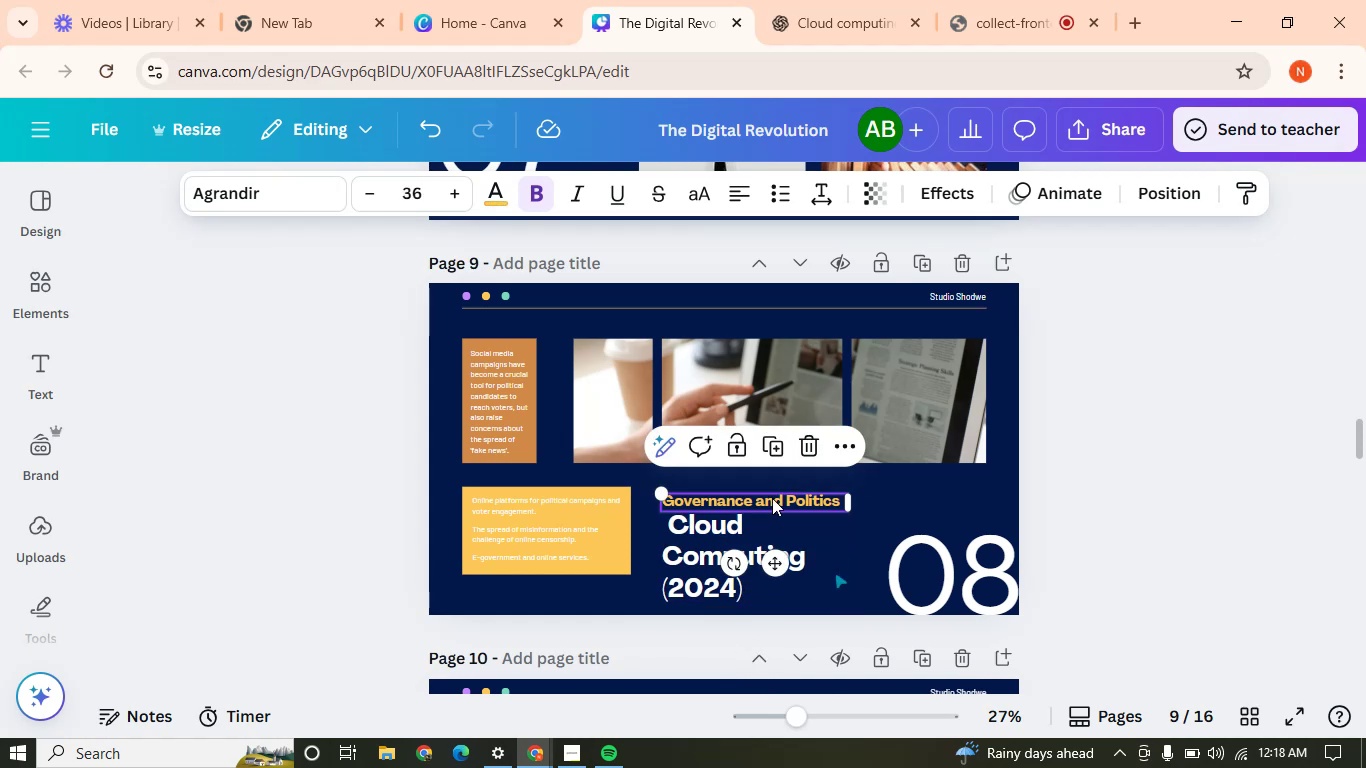 
triple_click([772, 498])
 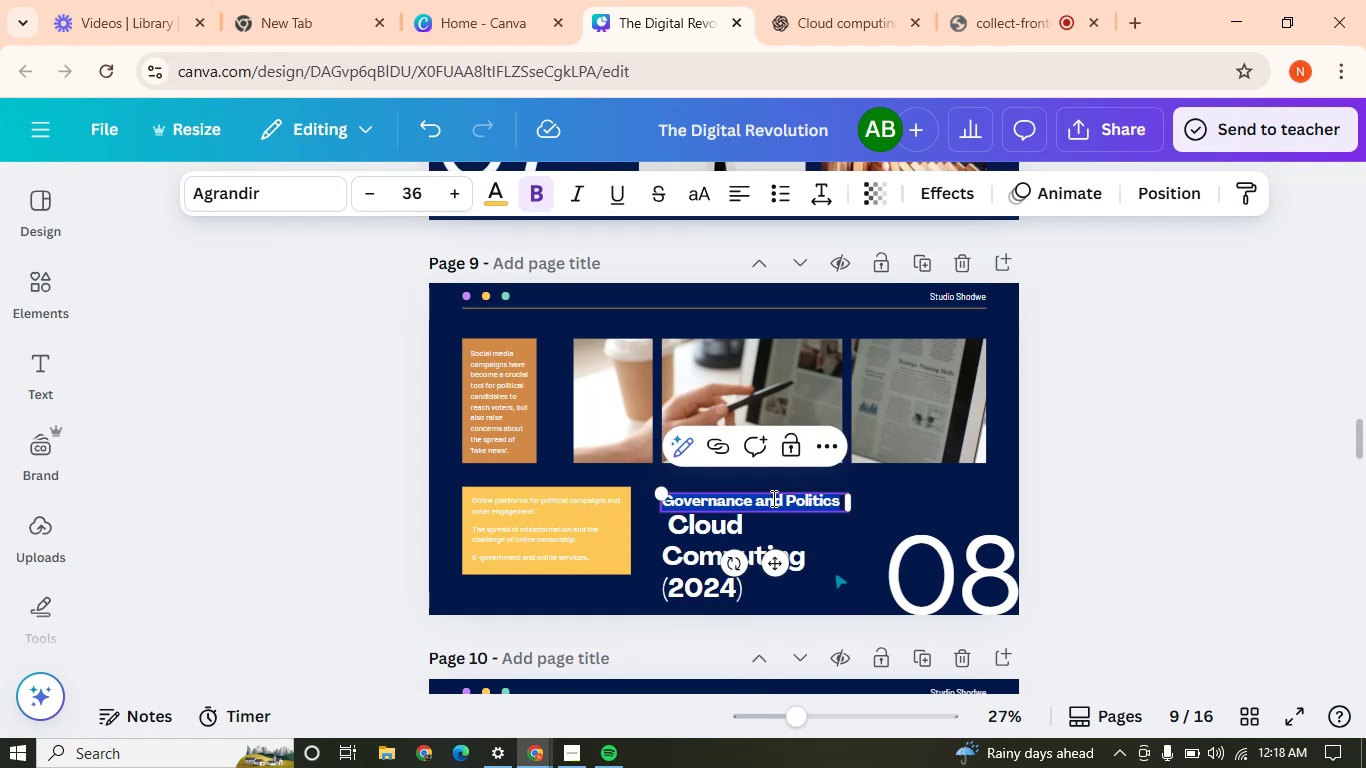 
triple_click([772, 498])
 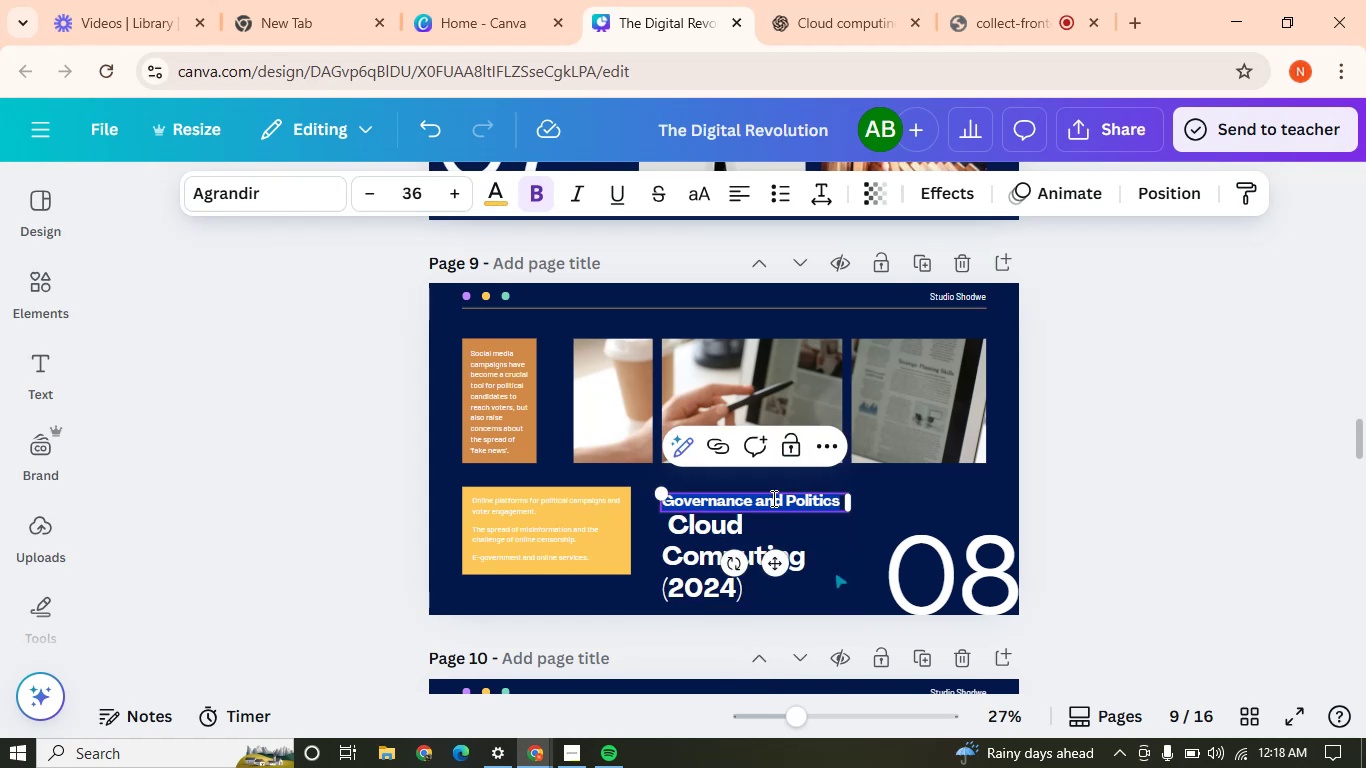 
key(Control+V)
 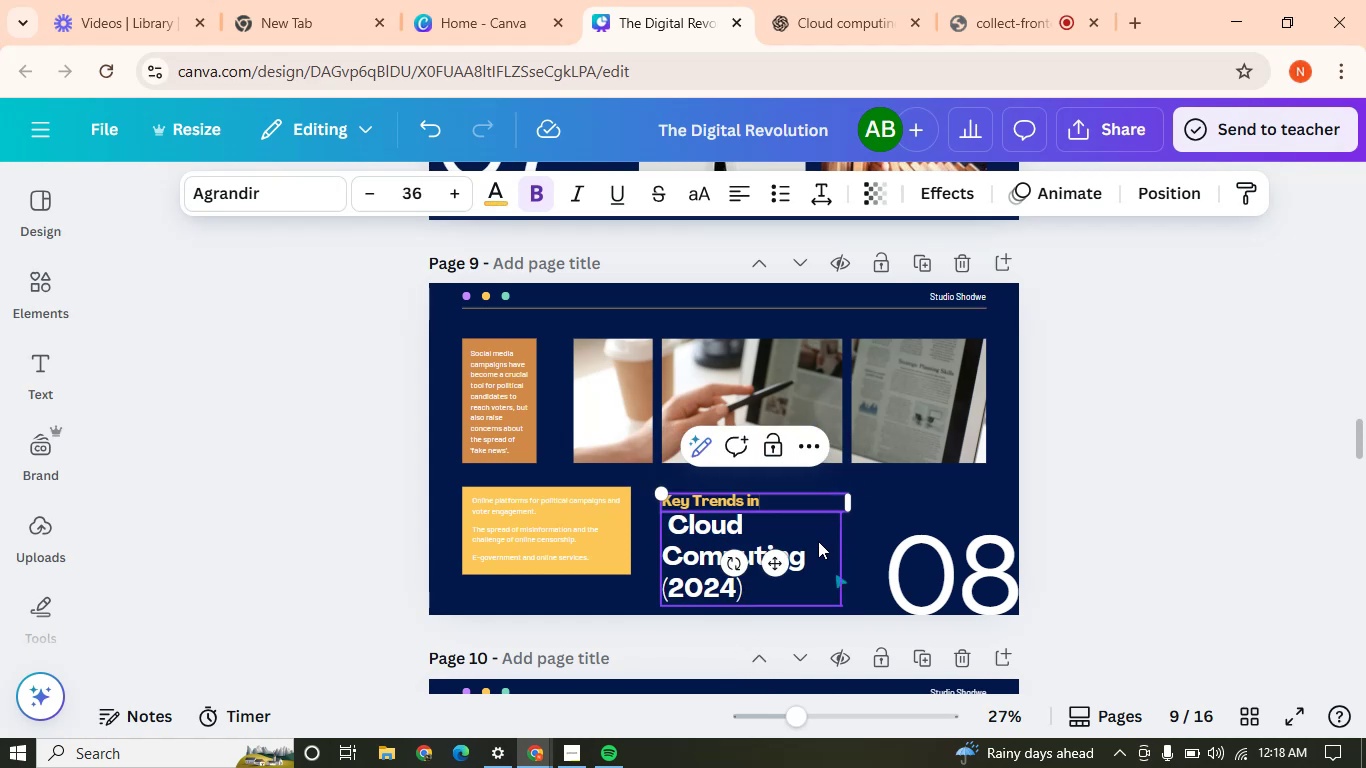 
left_click([740, 577])
 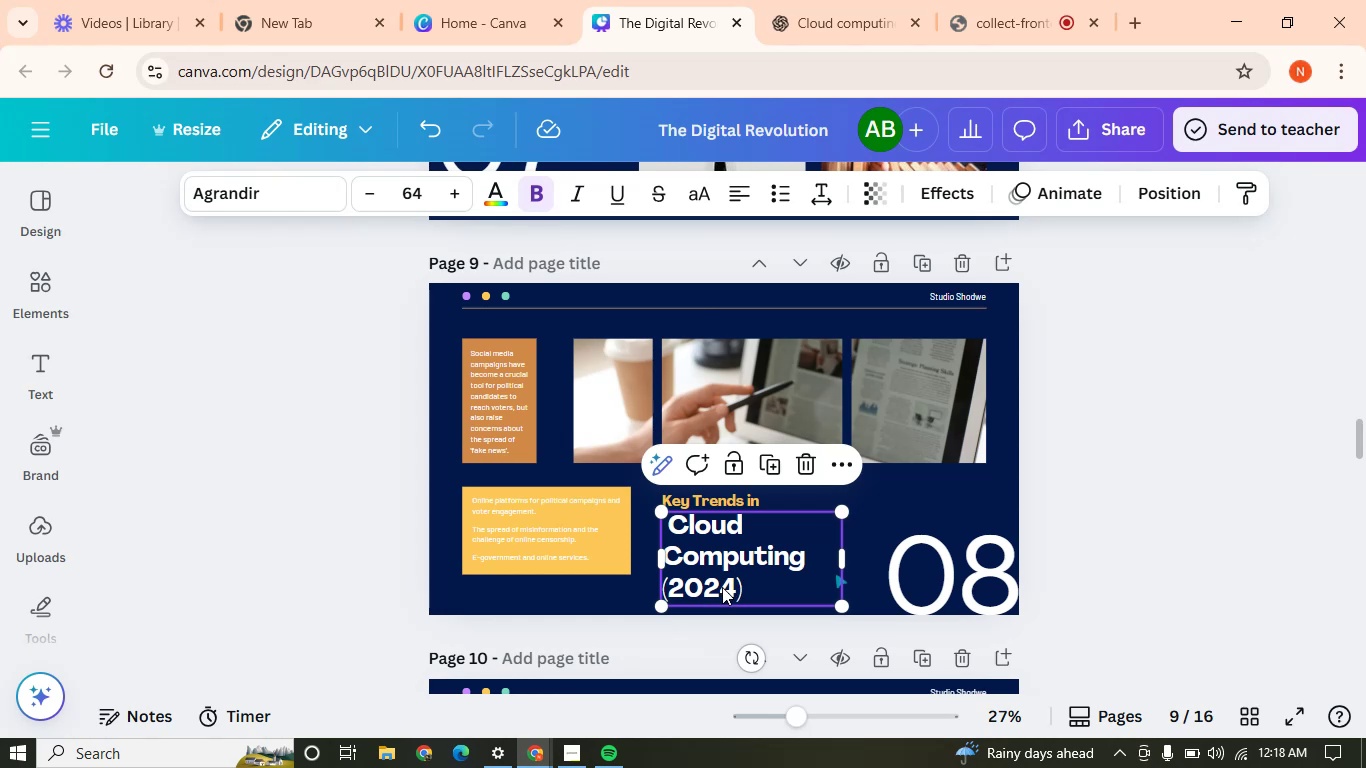 
double_click([722, 587])
 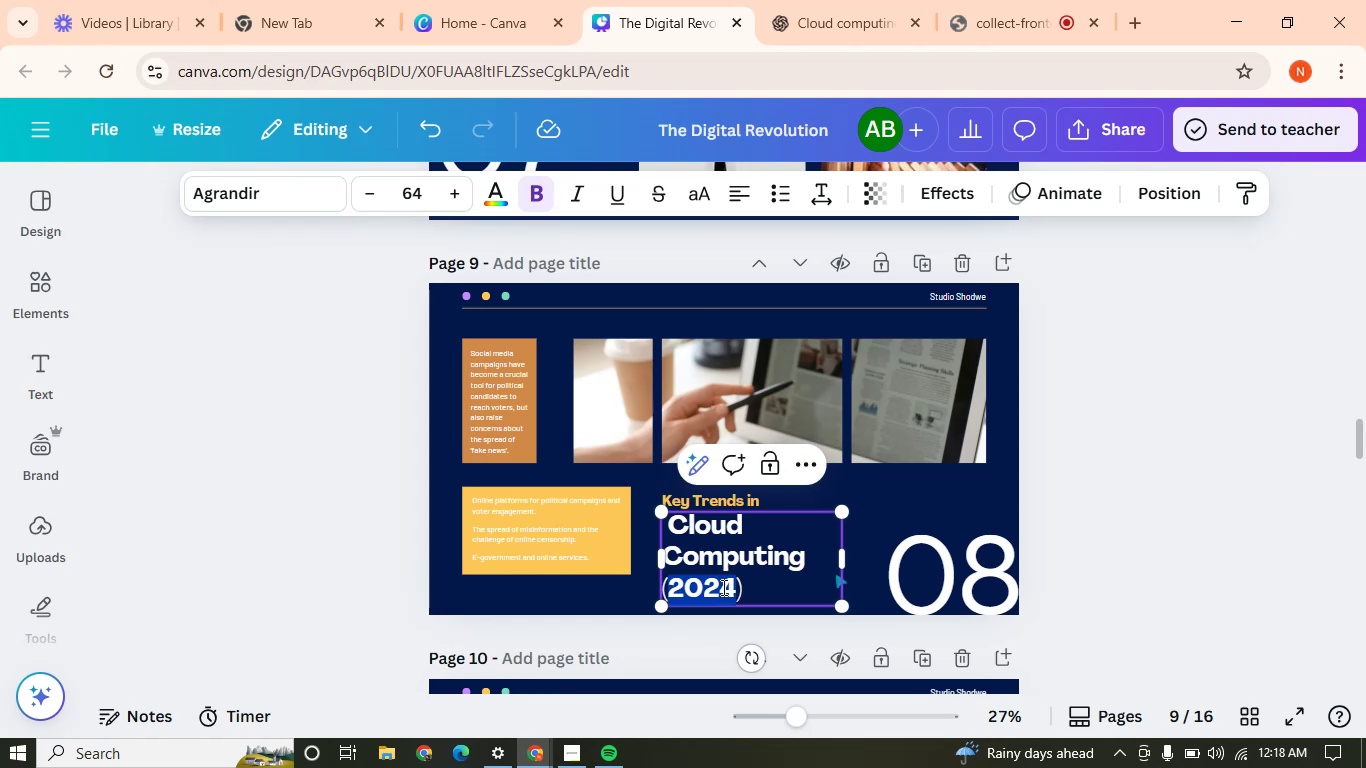 
triple_click([722, 587])
 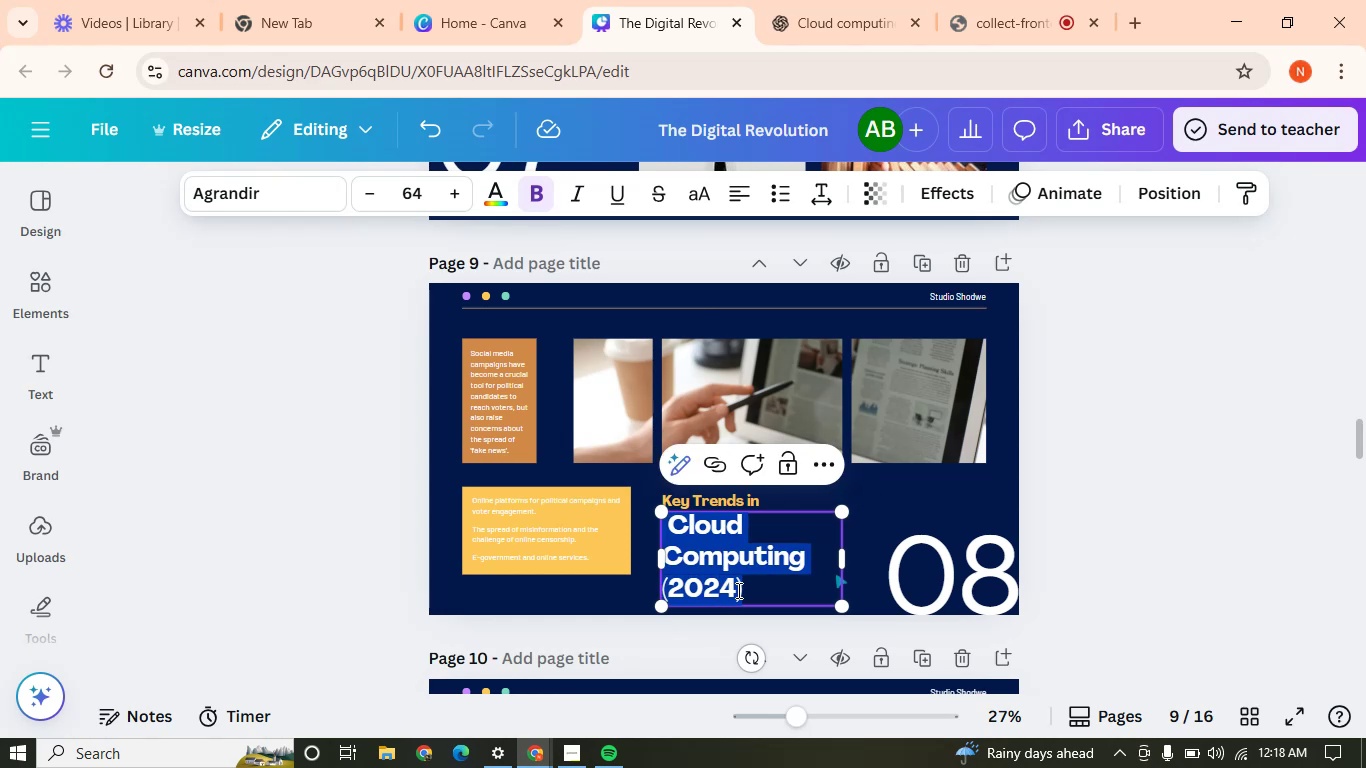 
left_click([748, 592])
 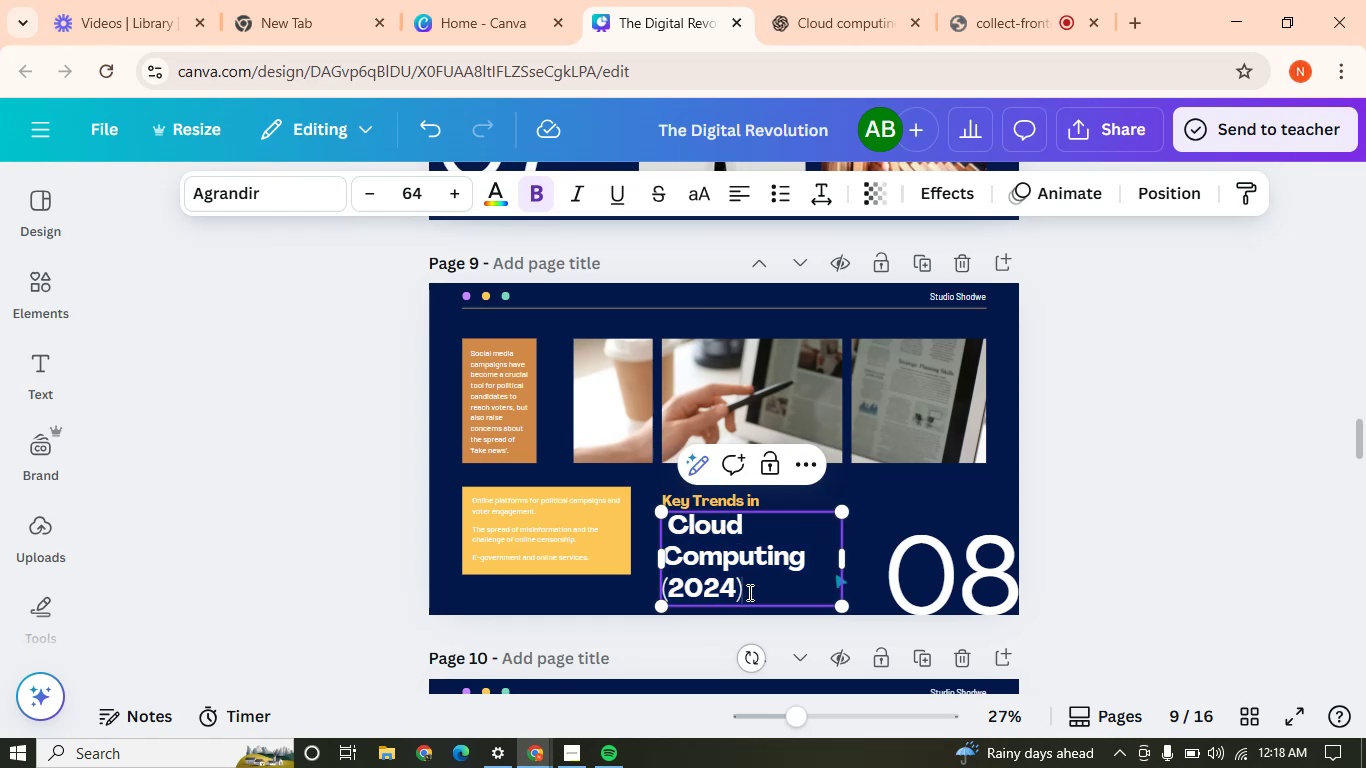 
left_click_drag(start_coordinate=[748, 592], to_coordinate=[679, 588])
 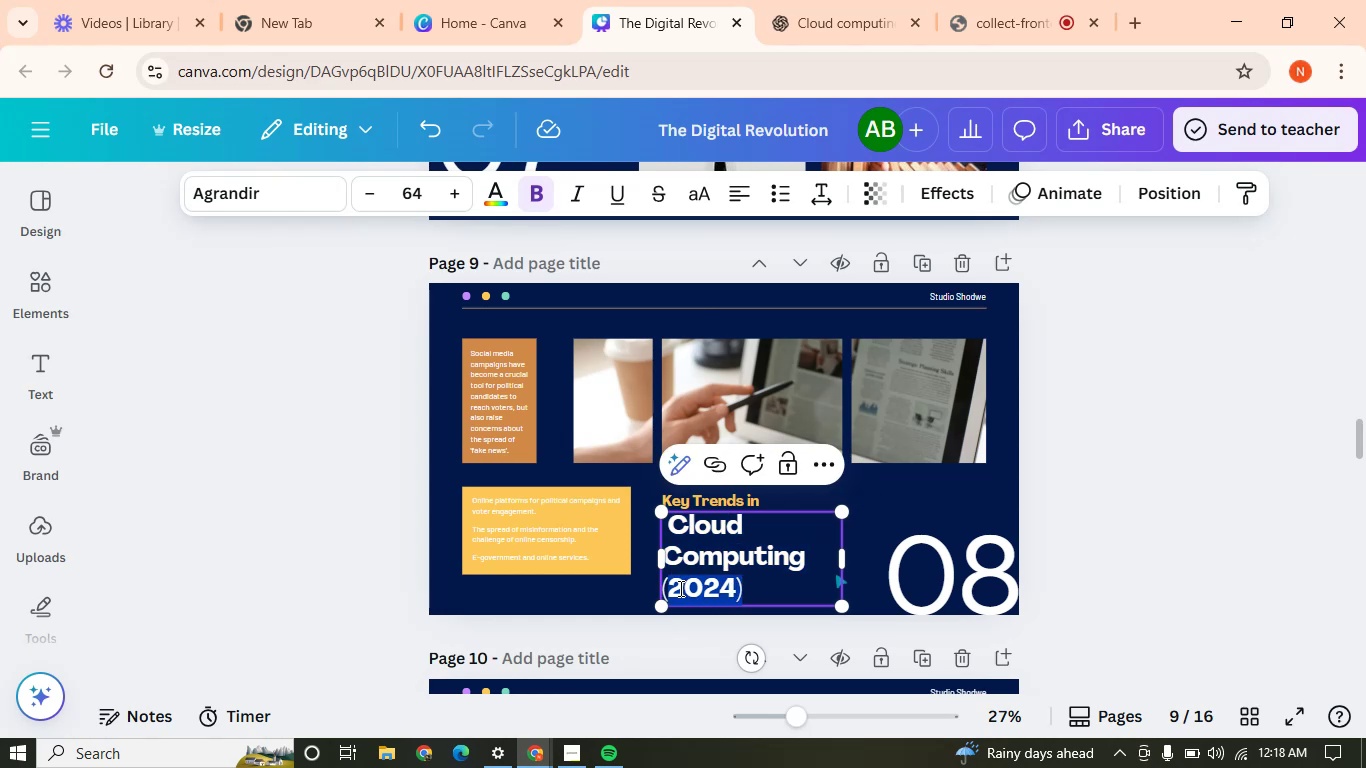 
key(Backspace)
 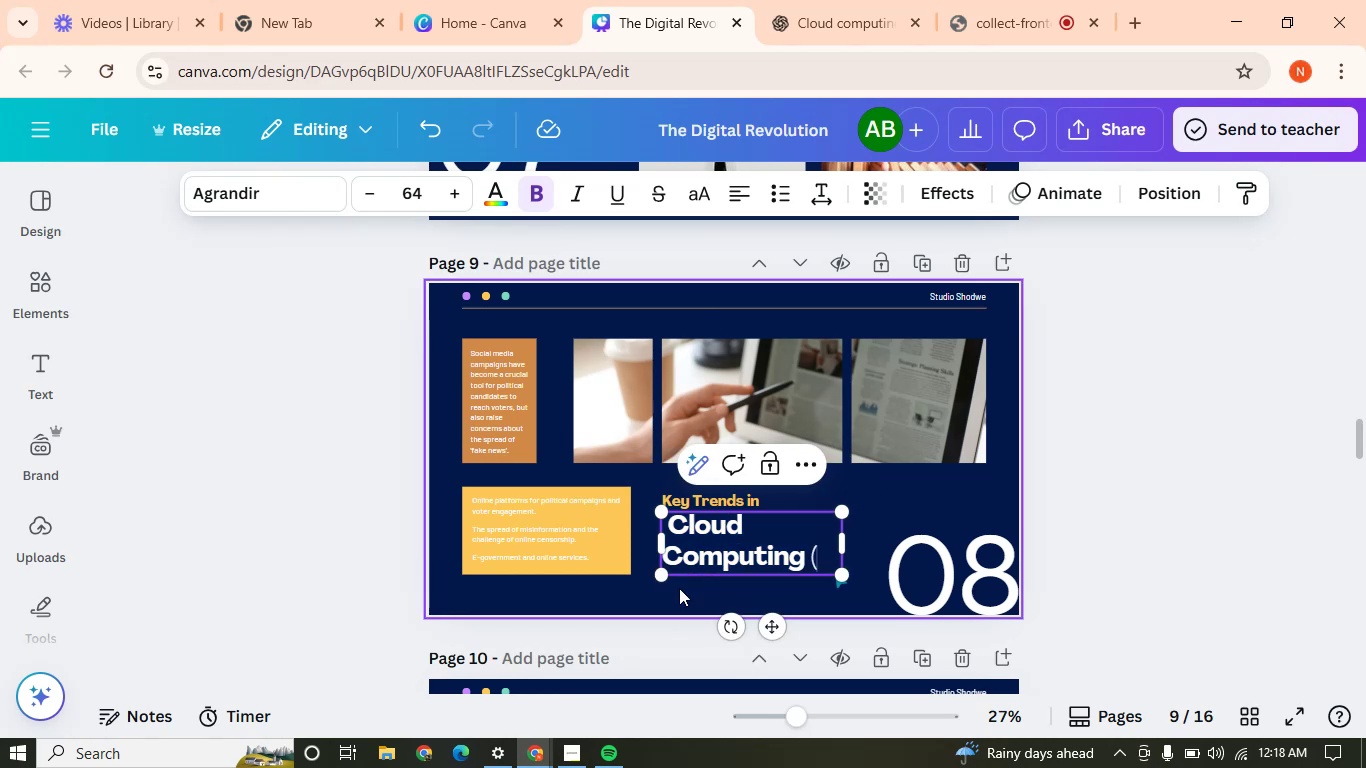 
key(Backspace)
 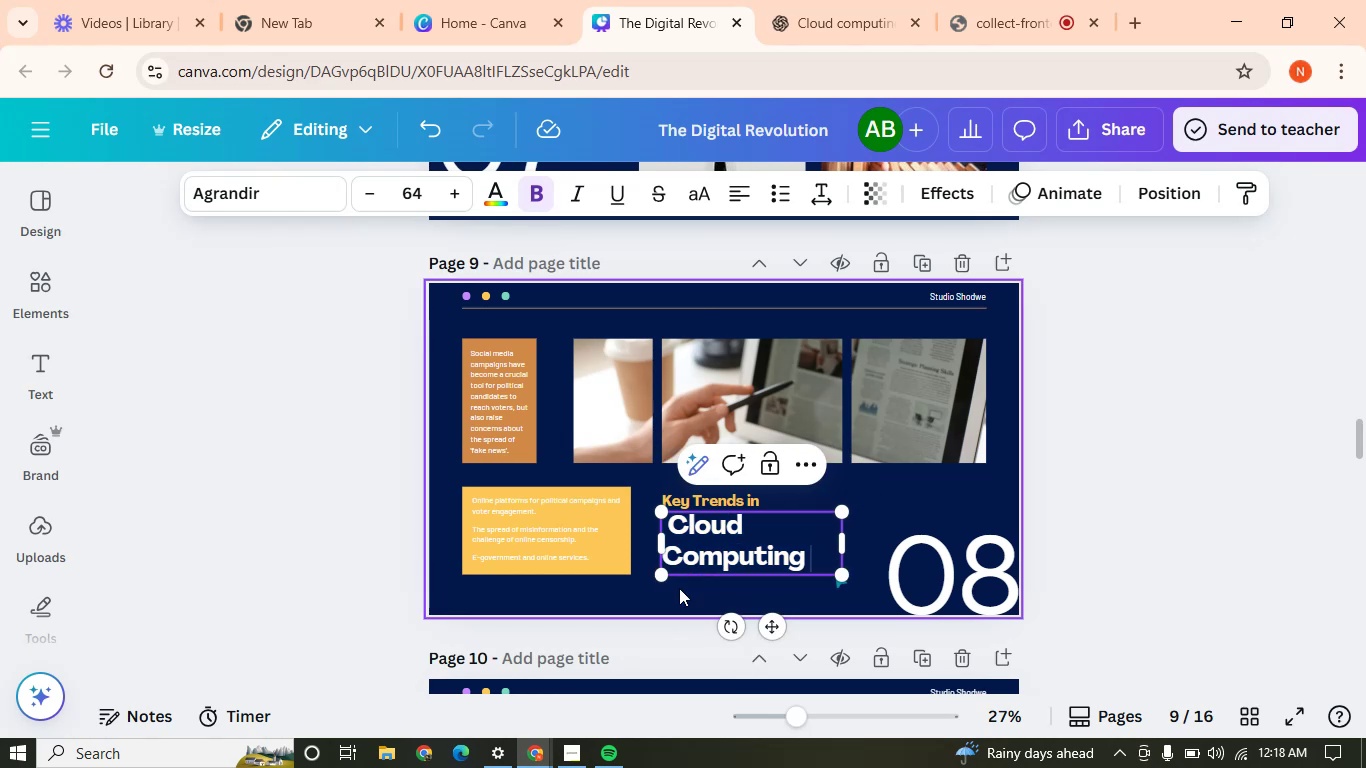 
left_click([536, 537])
 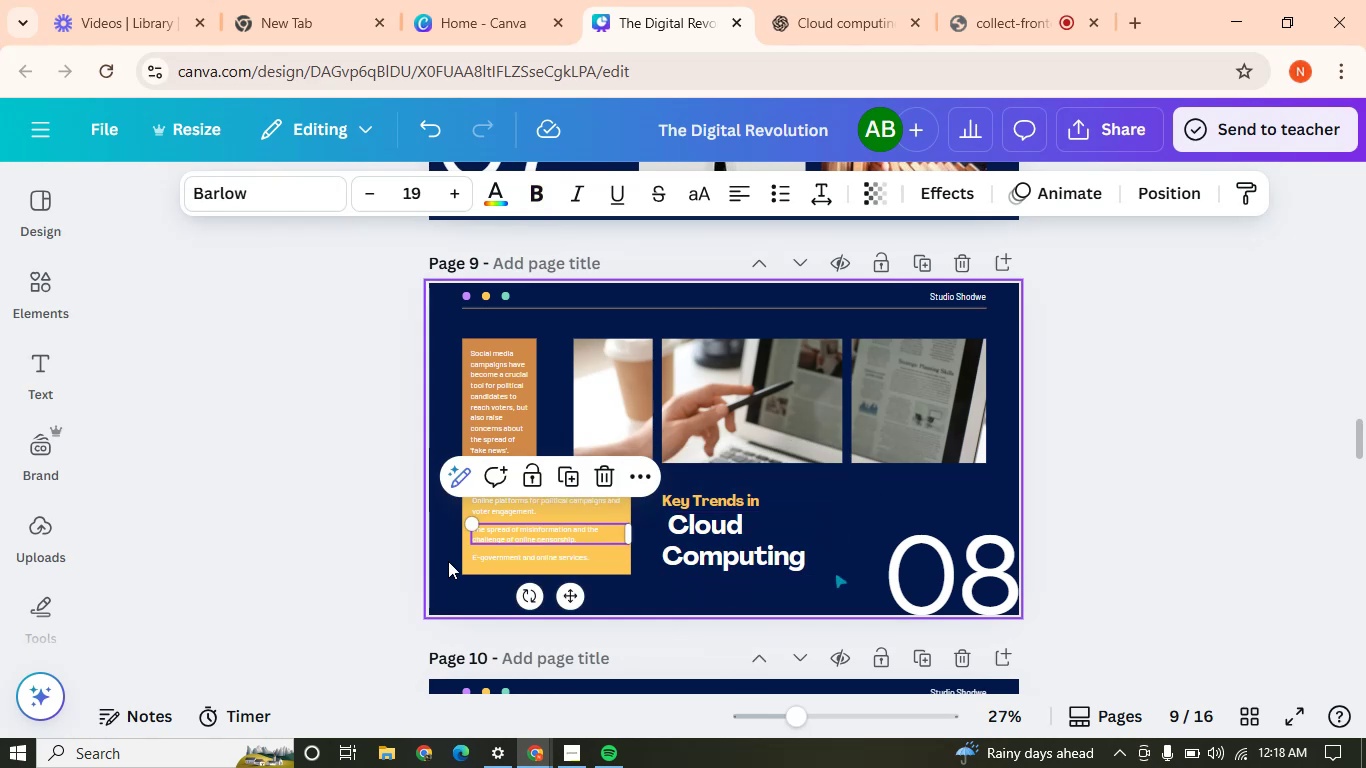 
left_click([398, 555])
 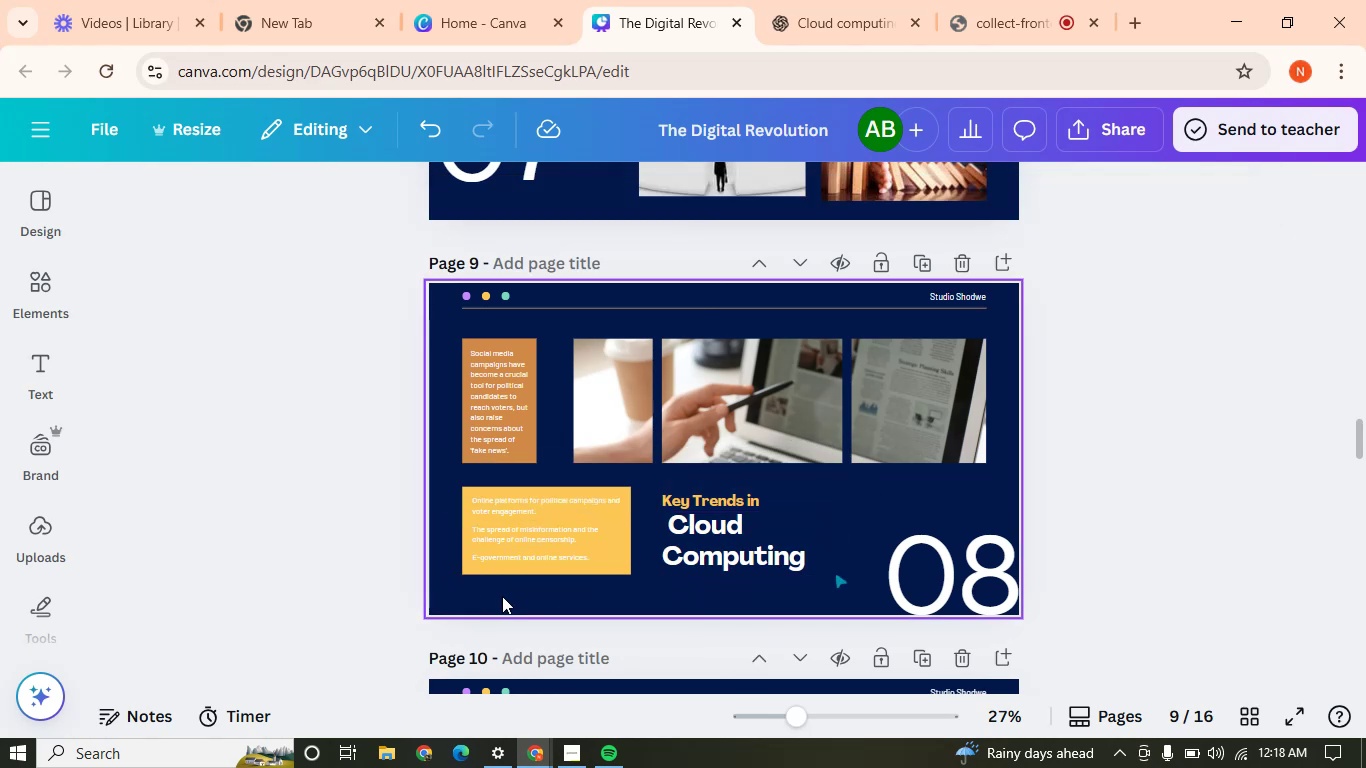 
left_click_drag(start_coordinate=[502, 596], to_coordinate=[486, 498])
 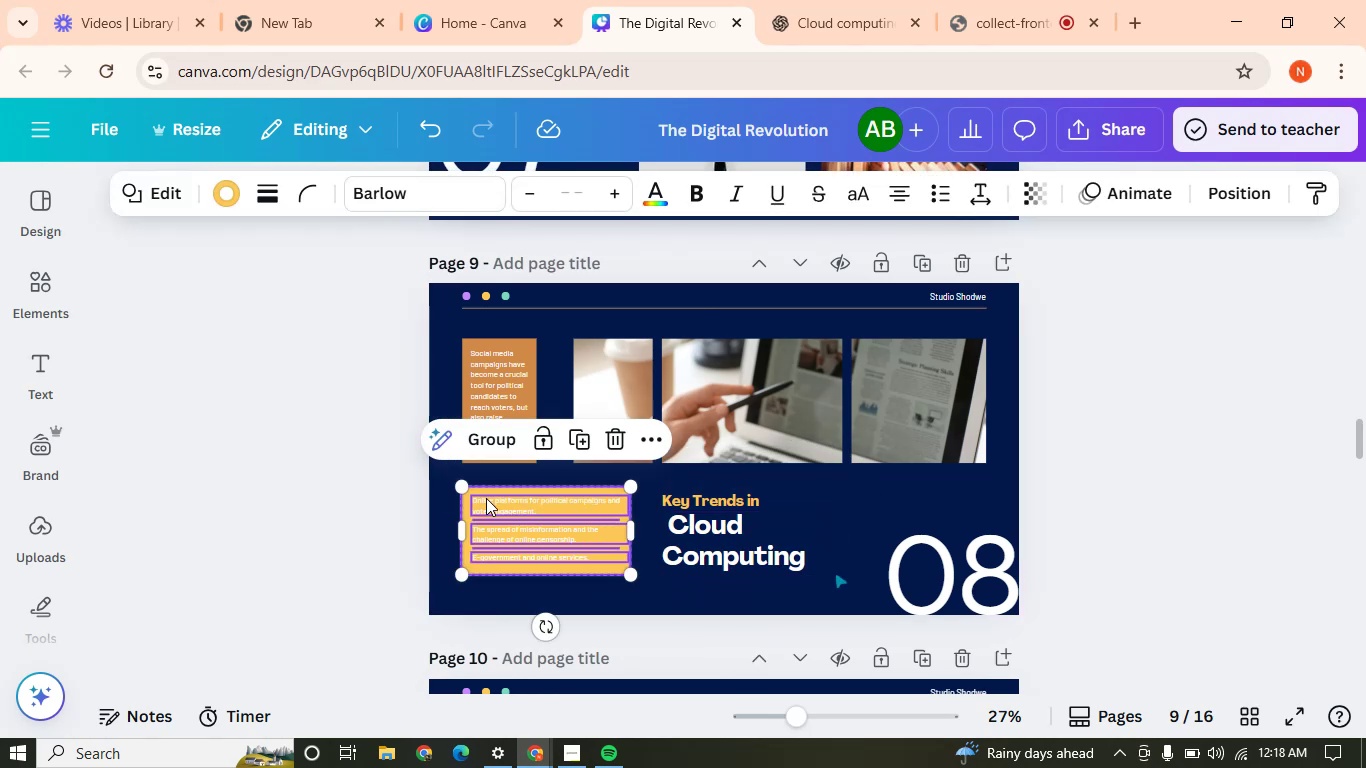 
key(Delete)
 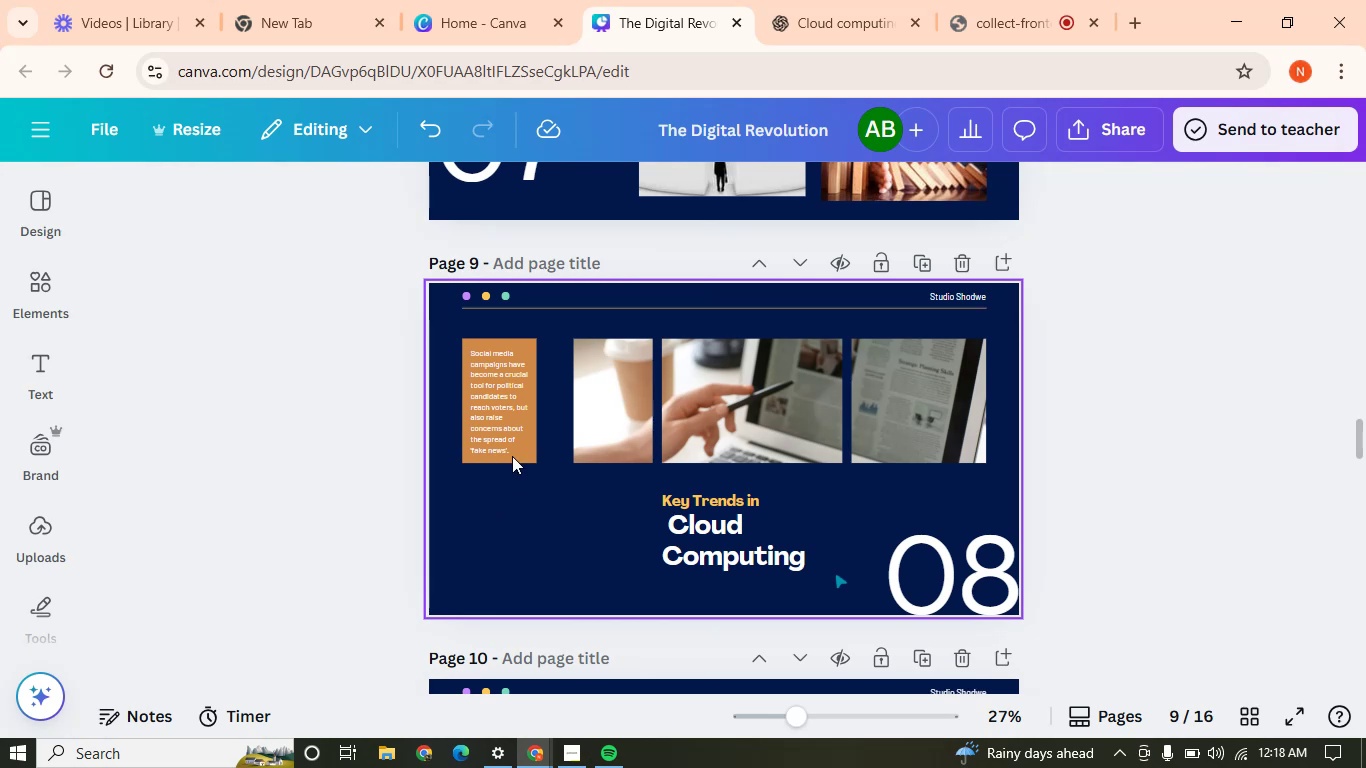 
left_click([512, 447])
 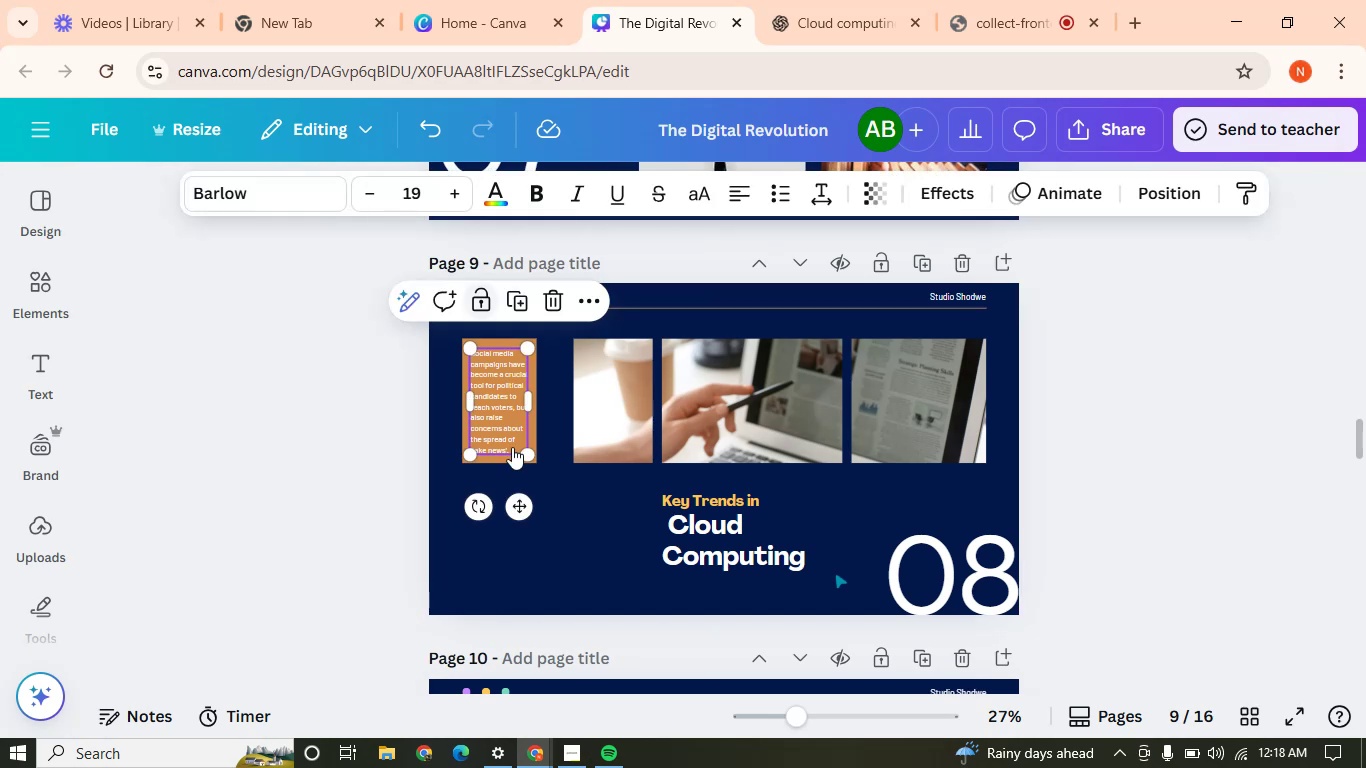 
key(Delete)
 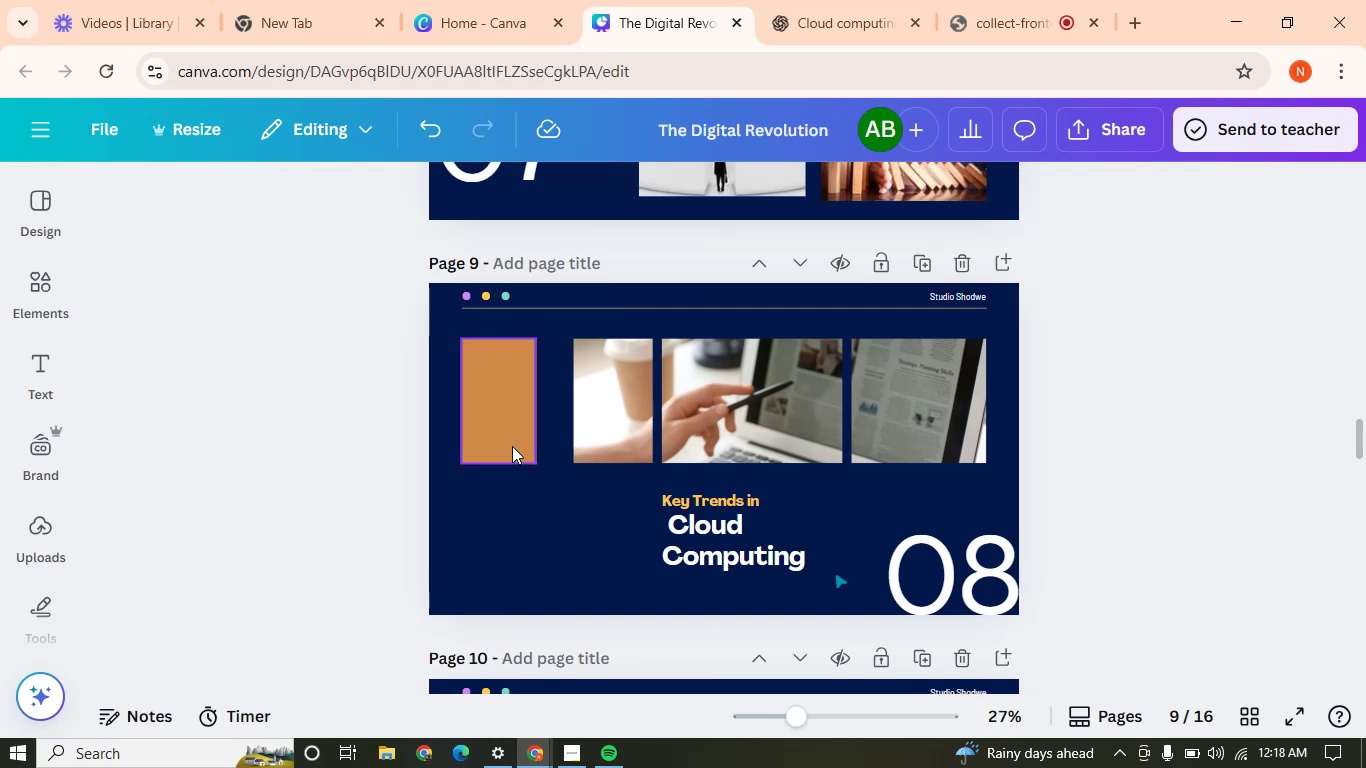 
left_click([512, 446])
 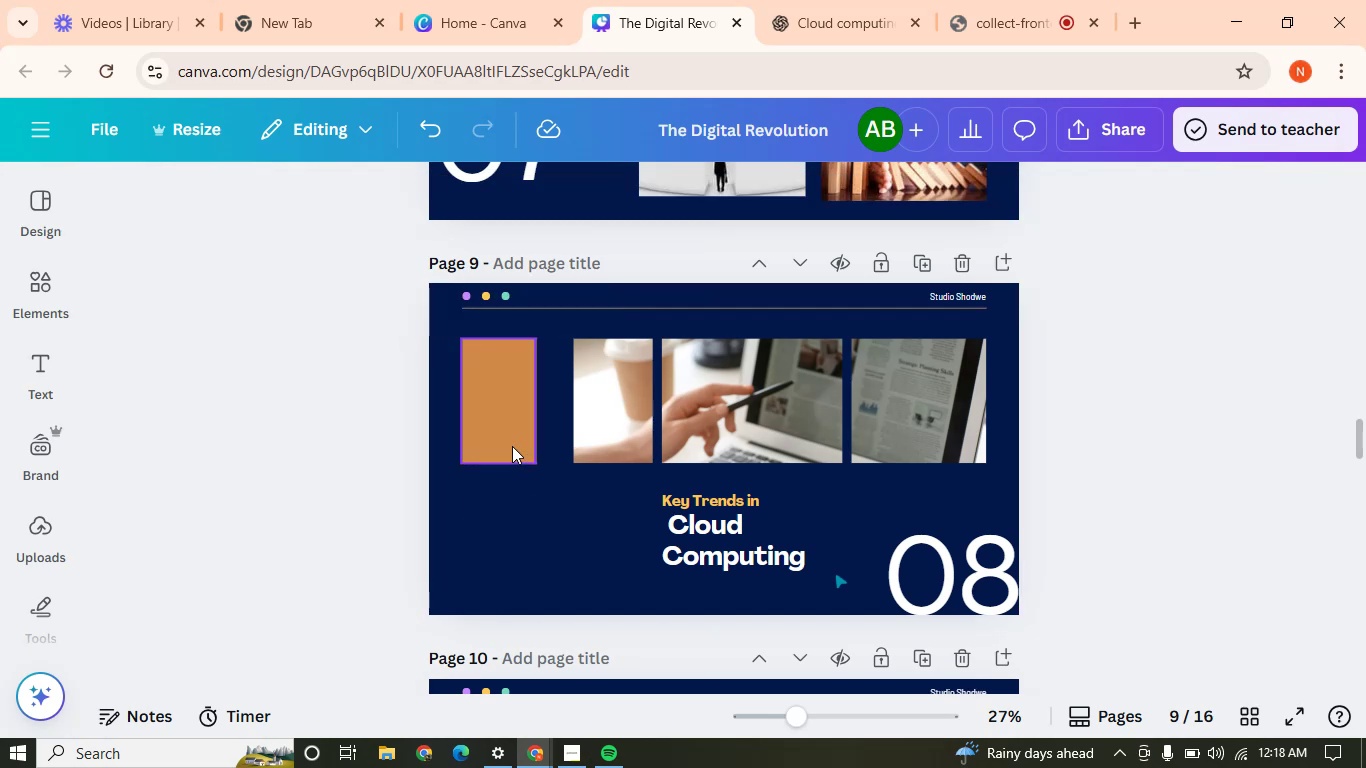 
key(Delete)
 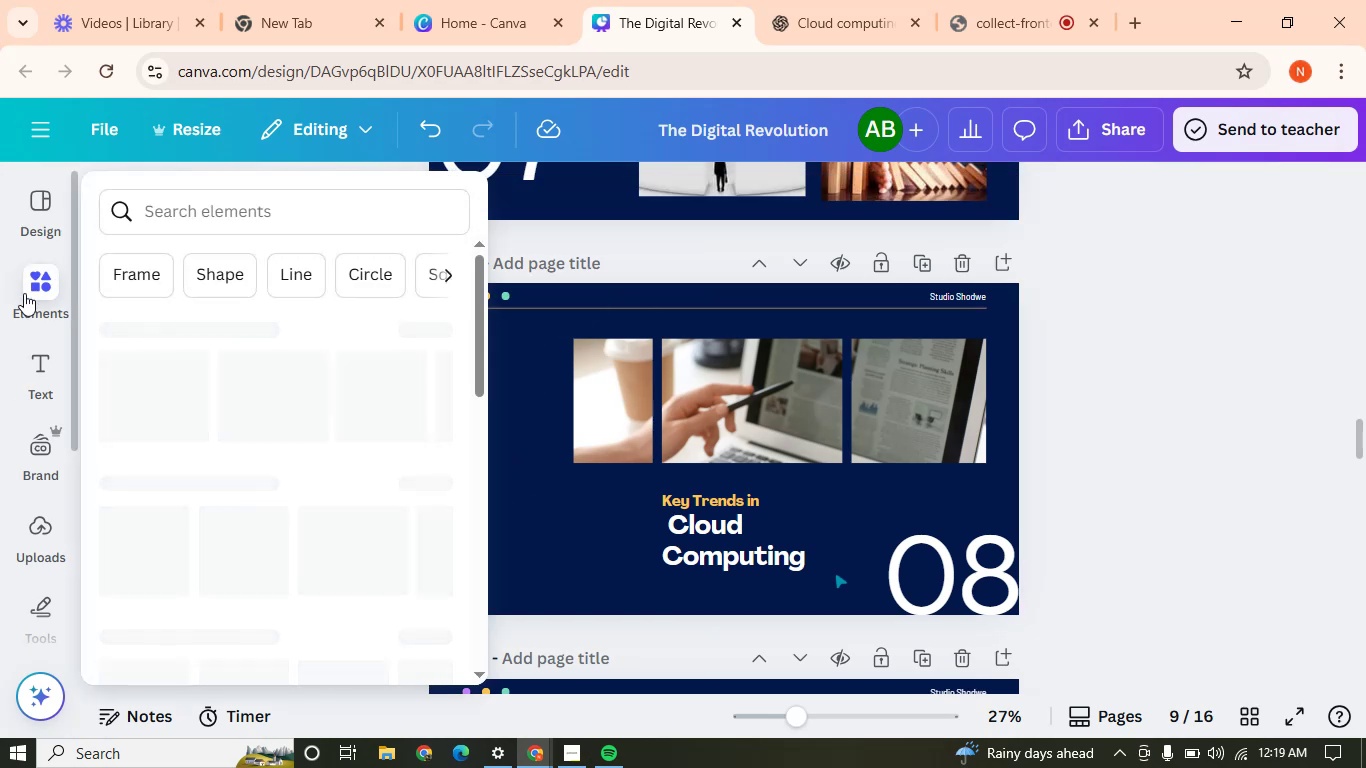 
left_click([24, 293])
 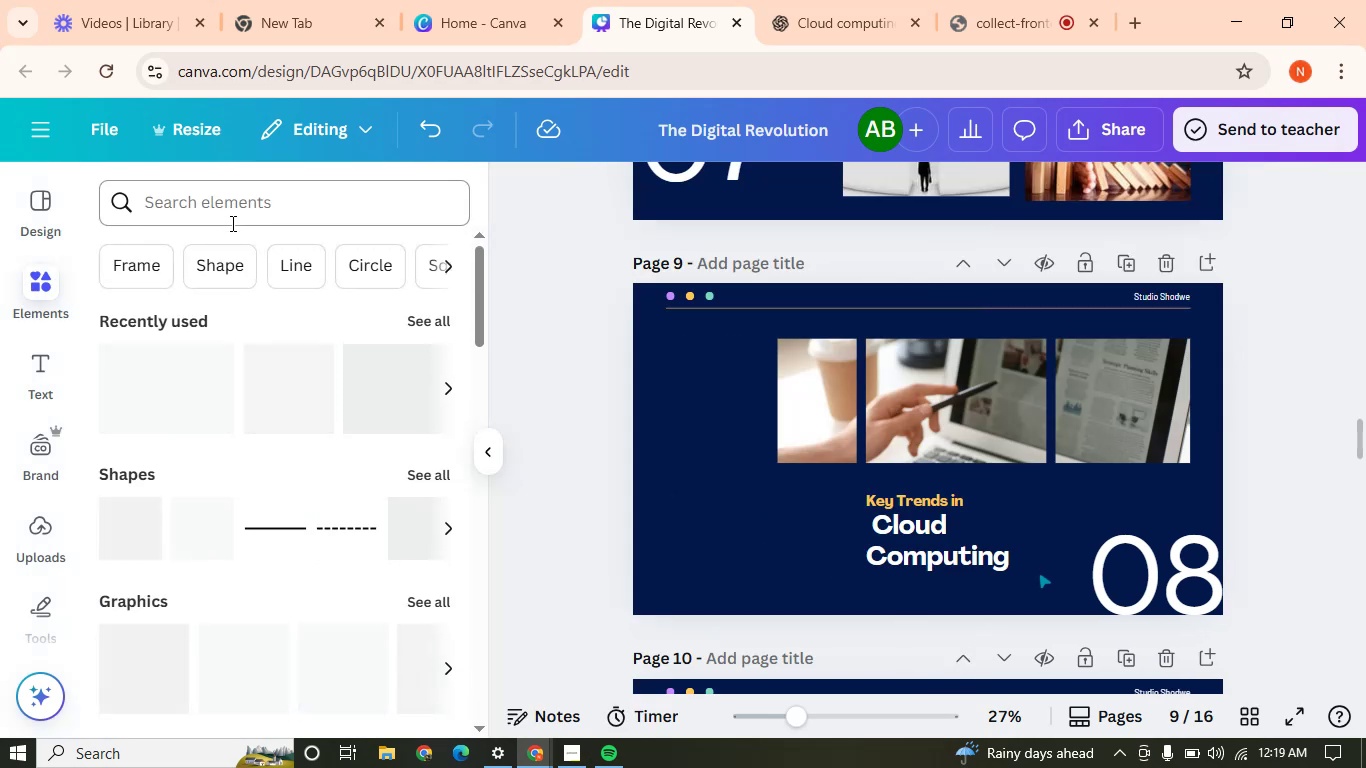 
left_click([231, 223])
 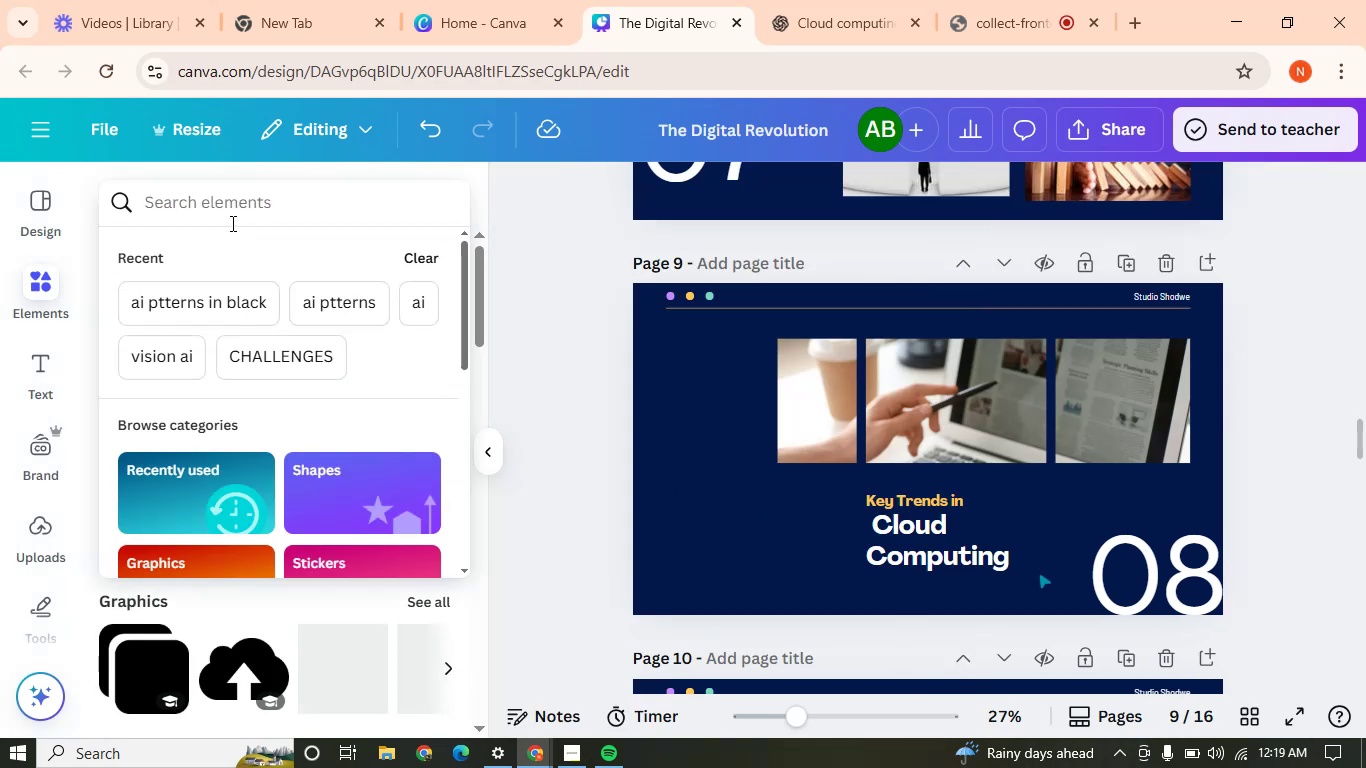 
type( clpi)
key(Backspace)
key(Backspace)
type(oi)
key(Backspace)
 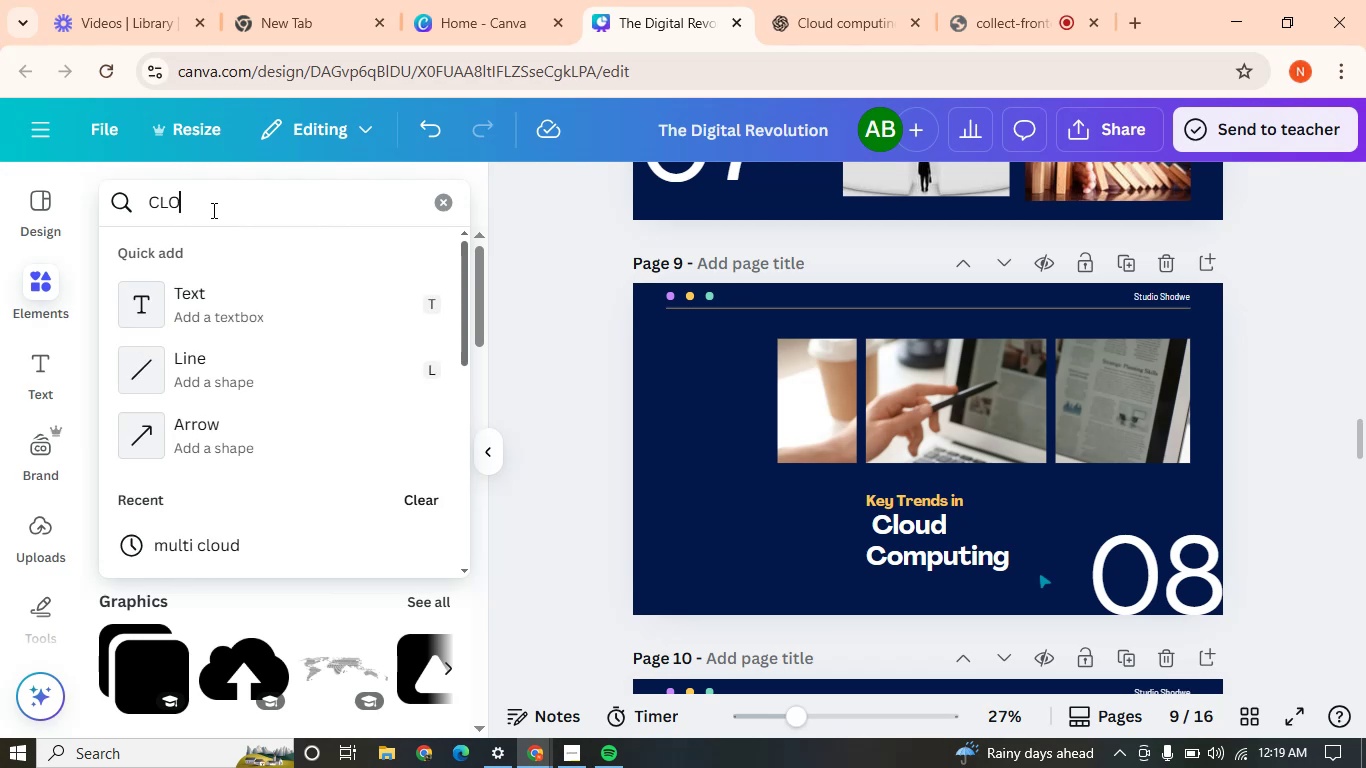 
wait(6.86)
 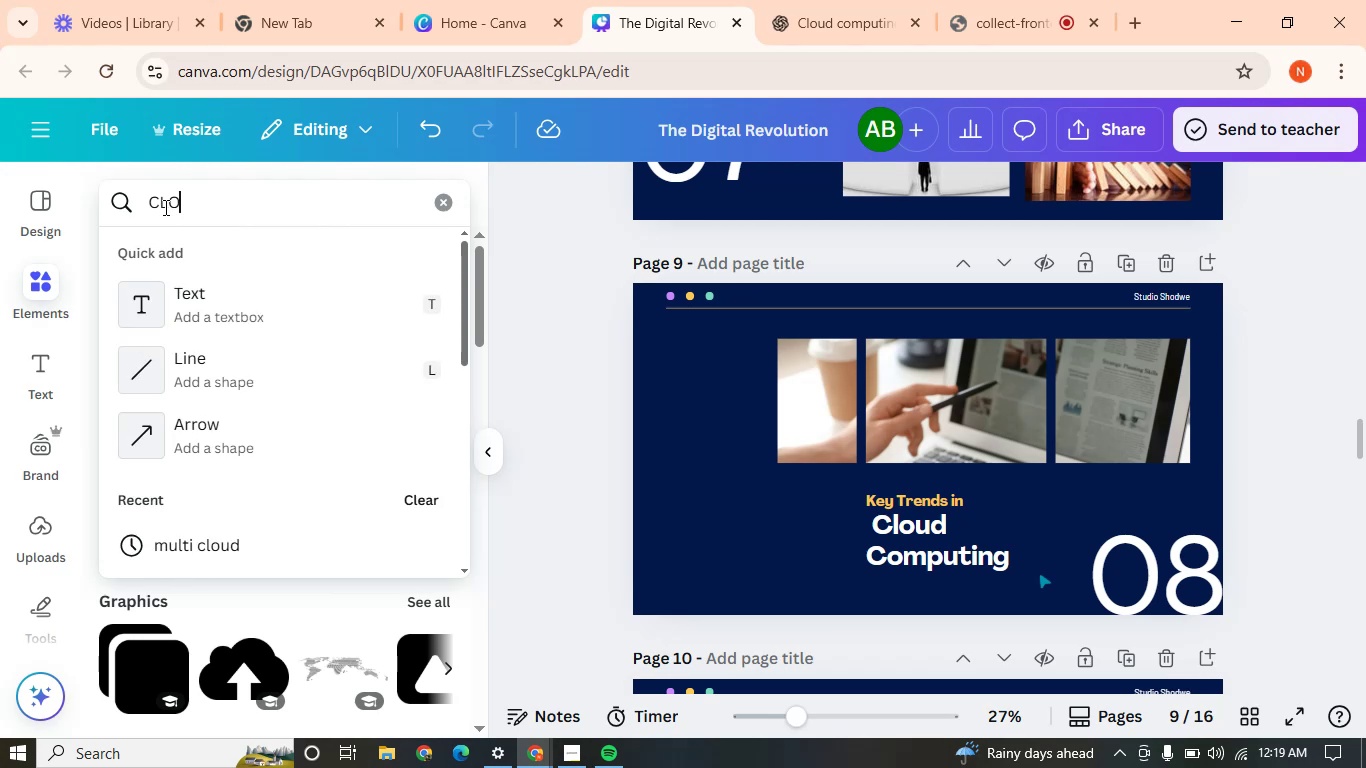 
type(ud computing)
 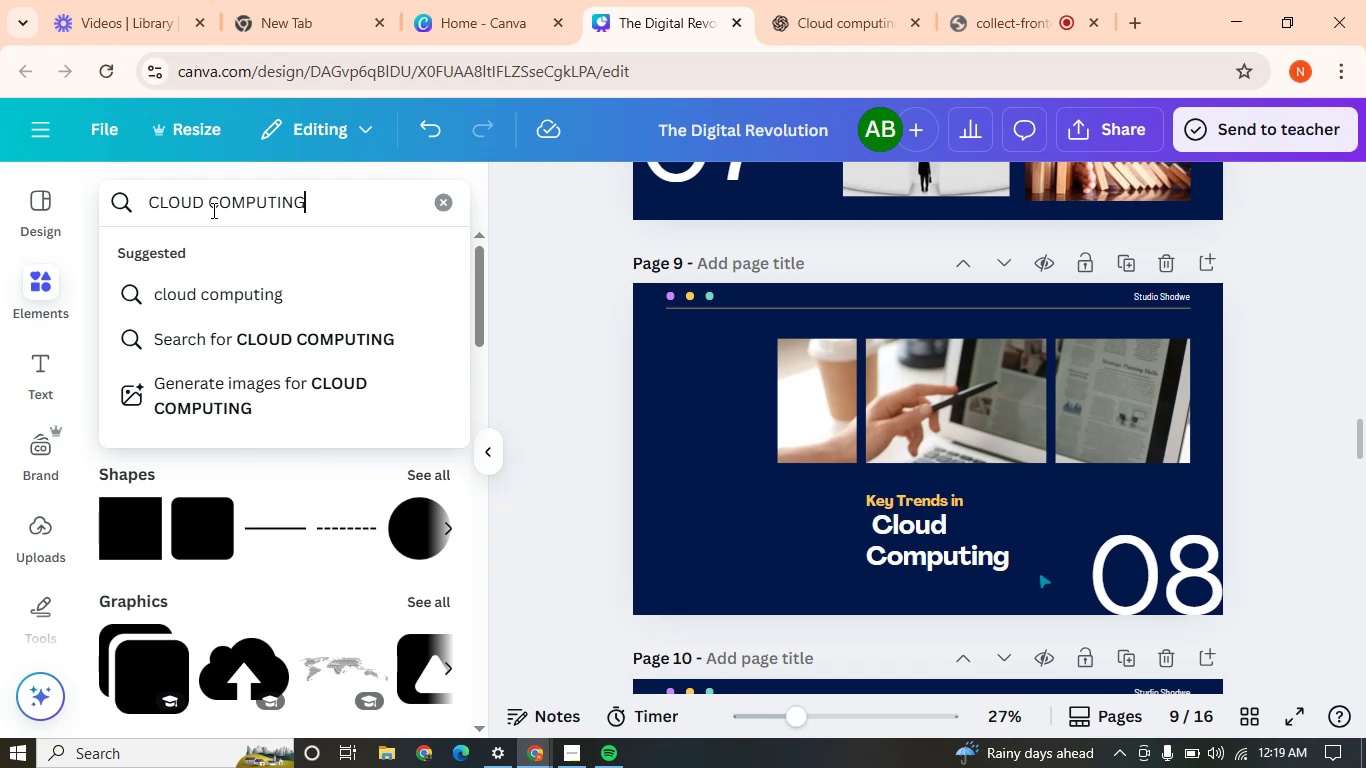 
key(Enter)
 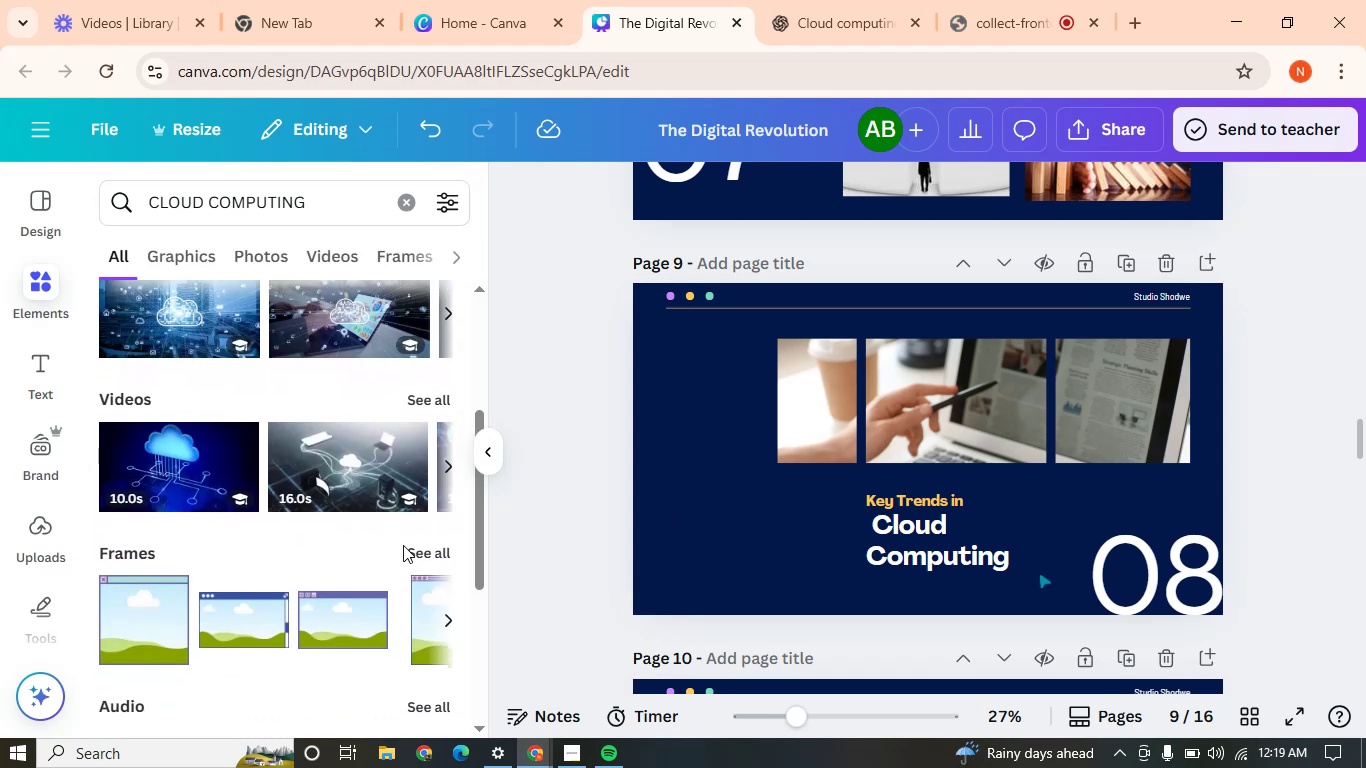 
mouse_move([397, 410])
 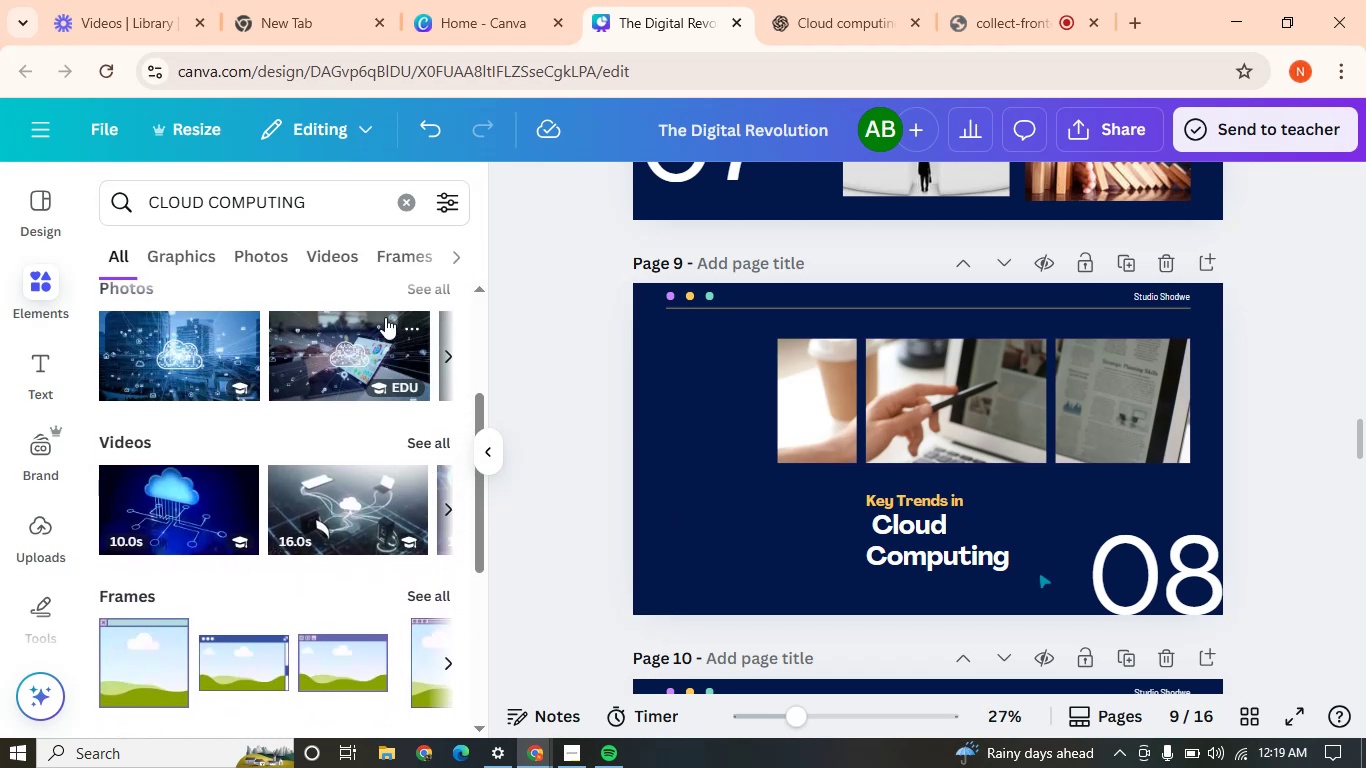 
left_click([417, 294])
 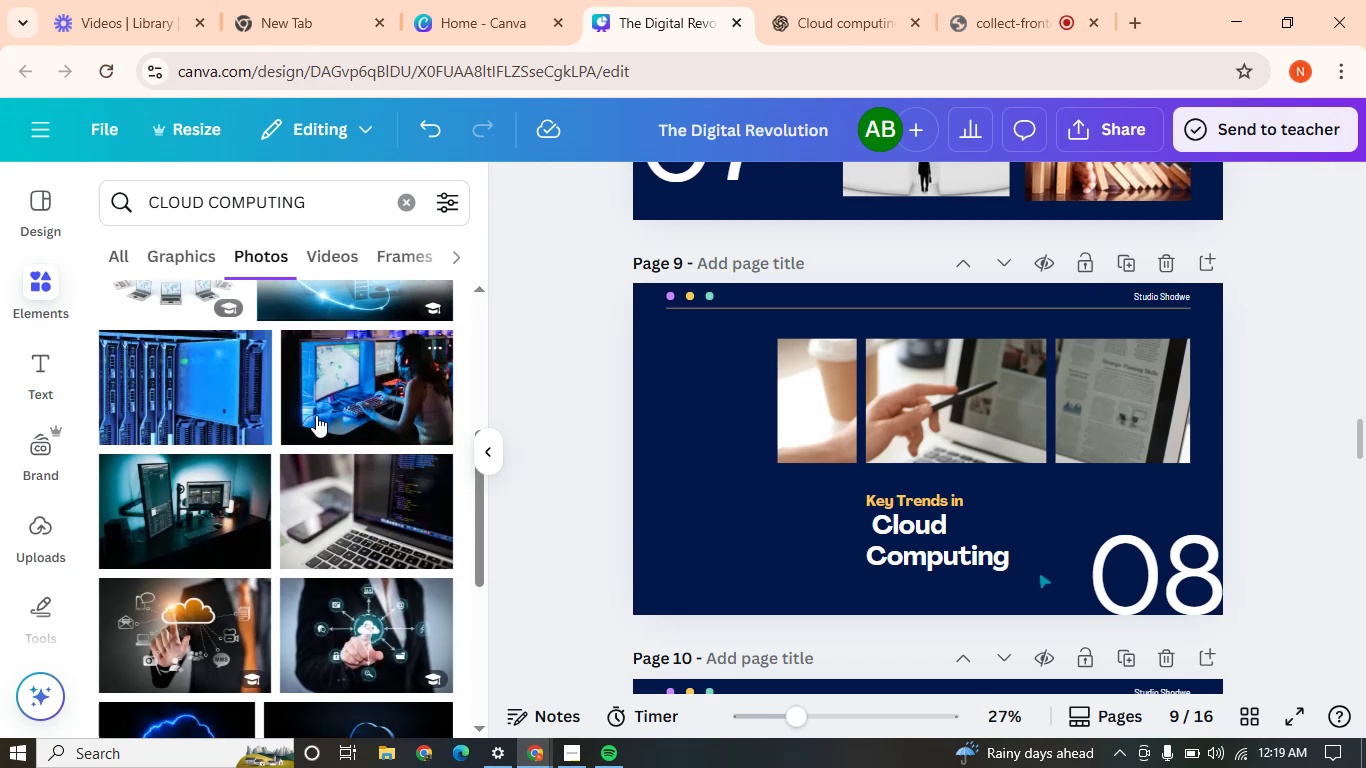 
wait(5.94)
 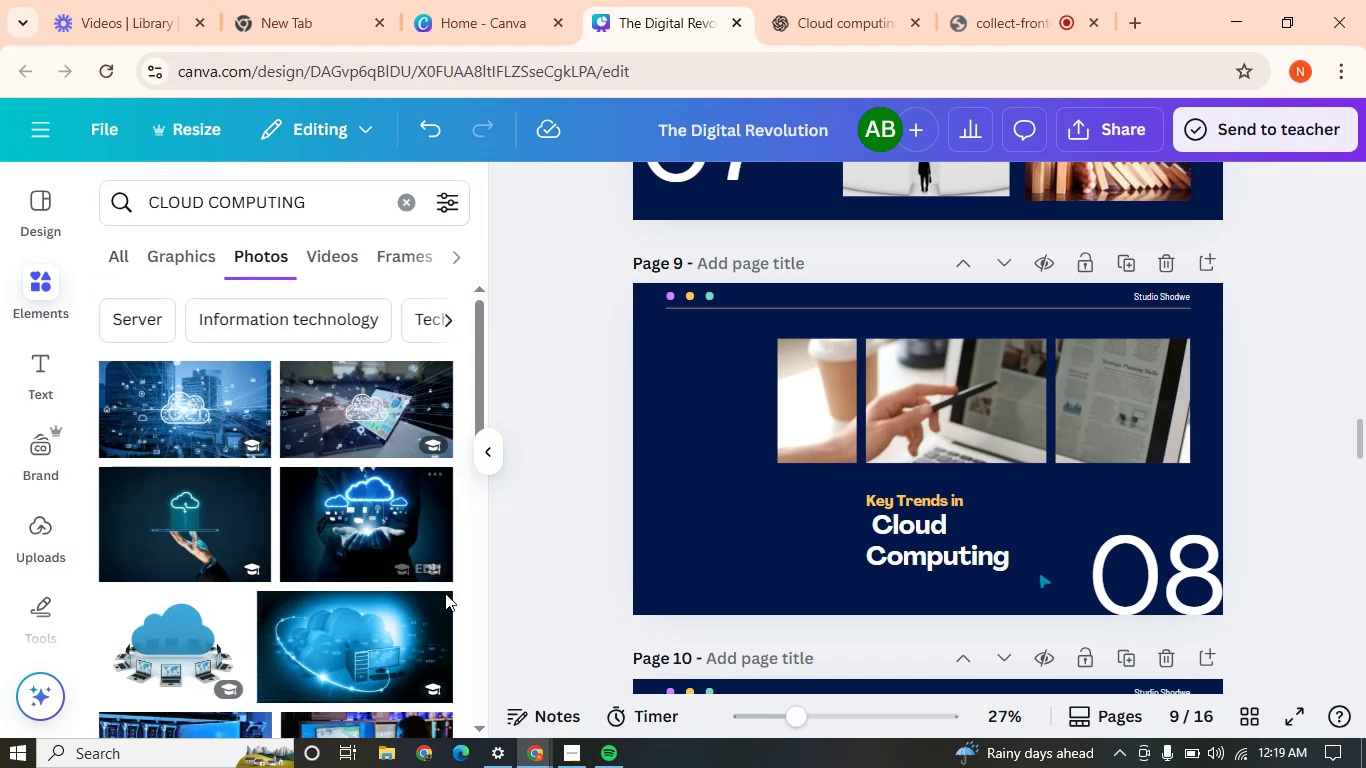 
left_click([336, 440])
 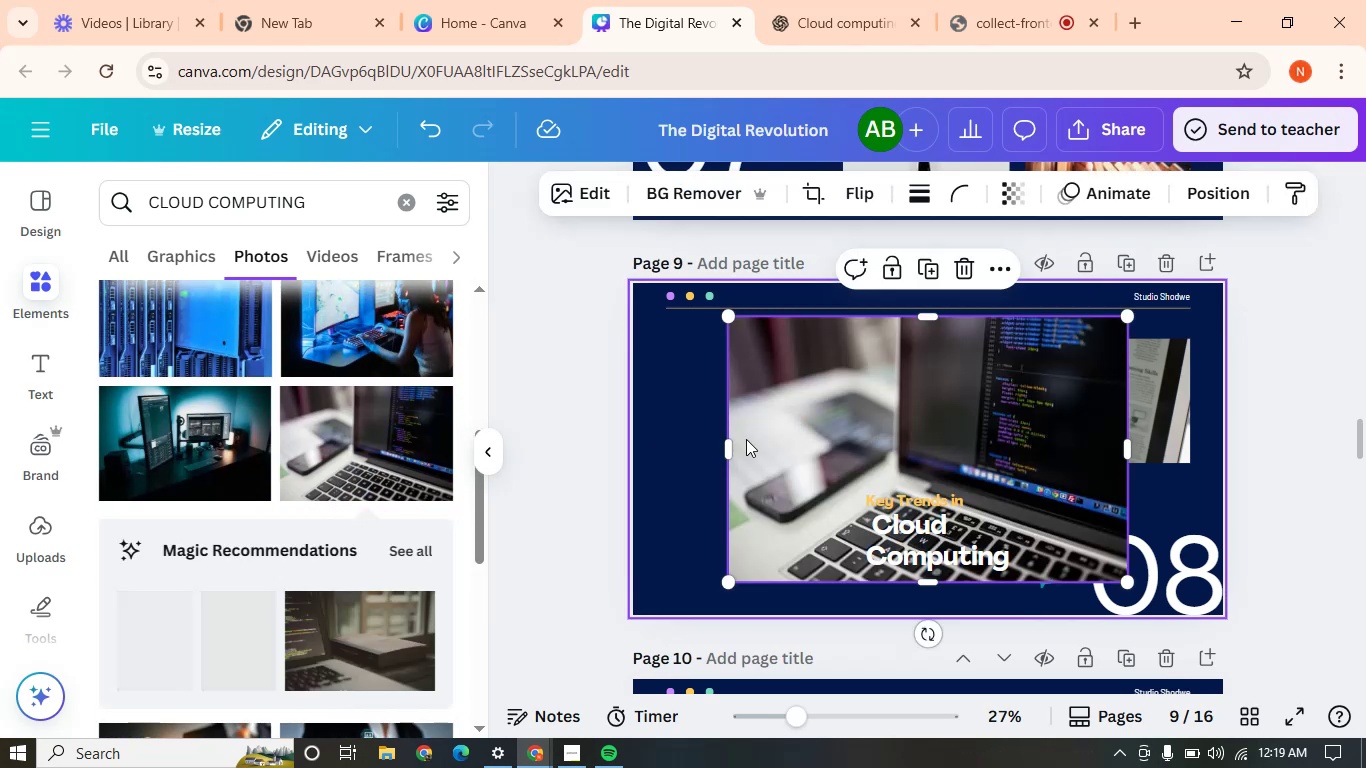 
left_click_drag(start_coordinate=[800, 419], to_coordinate=[698, 429])
 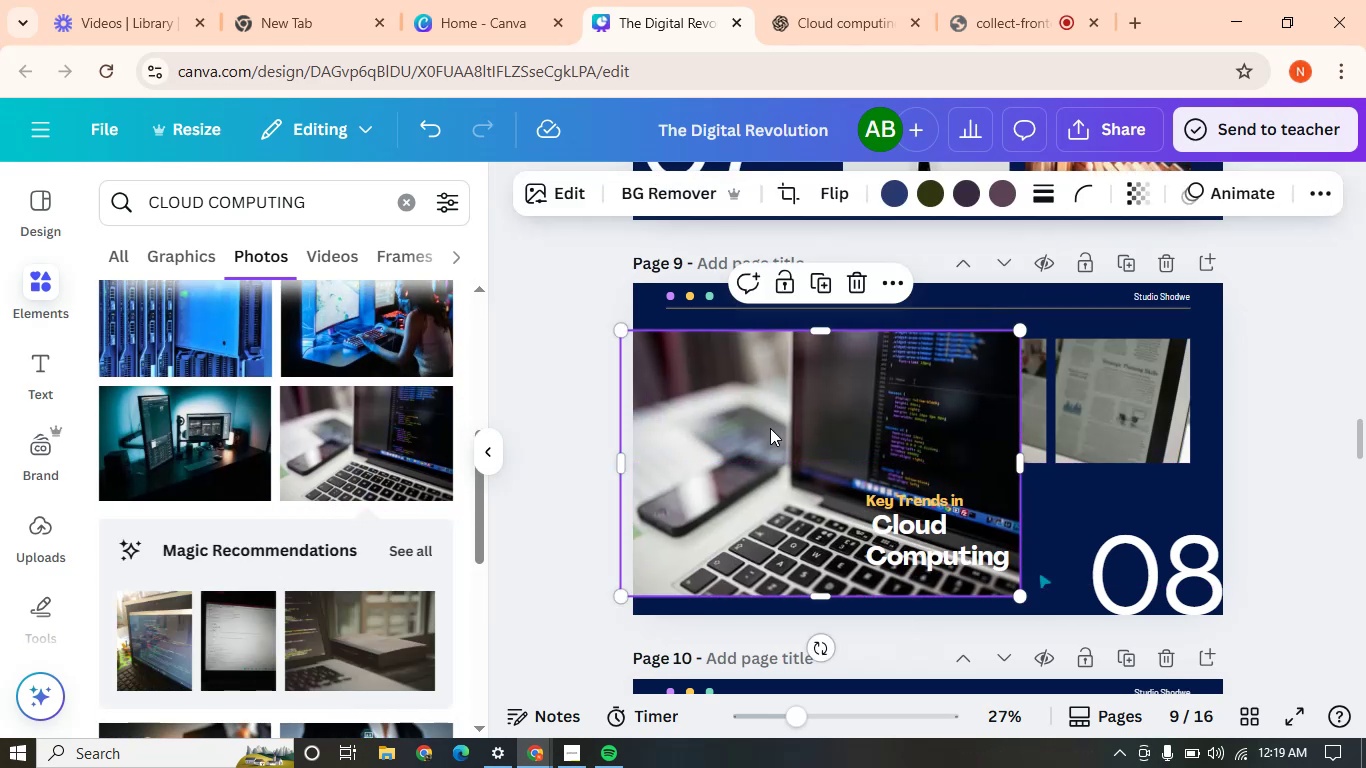 
left_click_drag(start_coordinate=[725, 429], to_coordinate=[761, 428])
 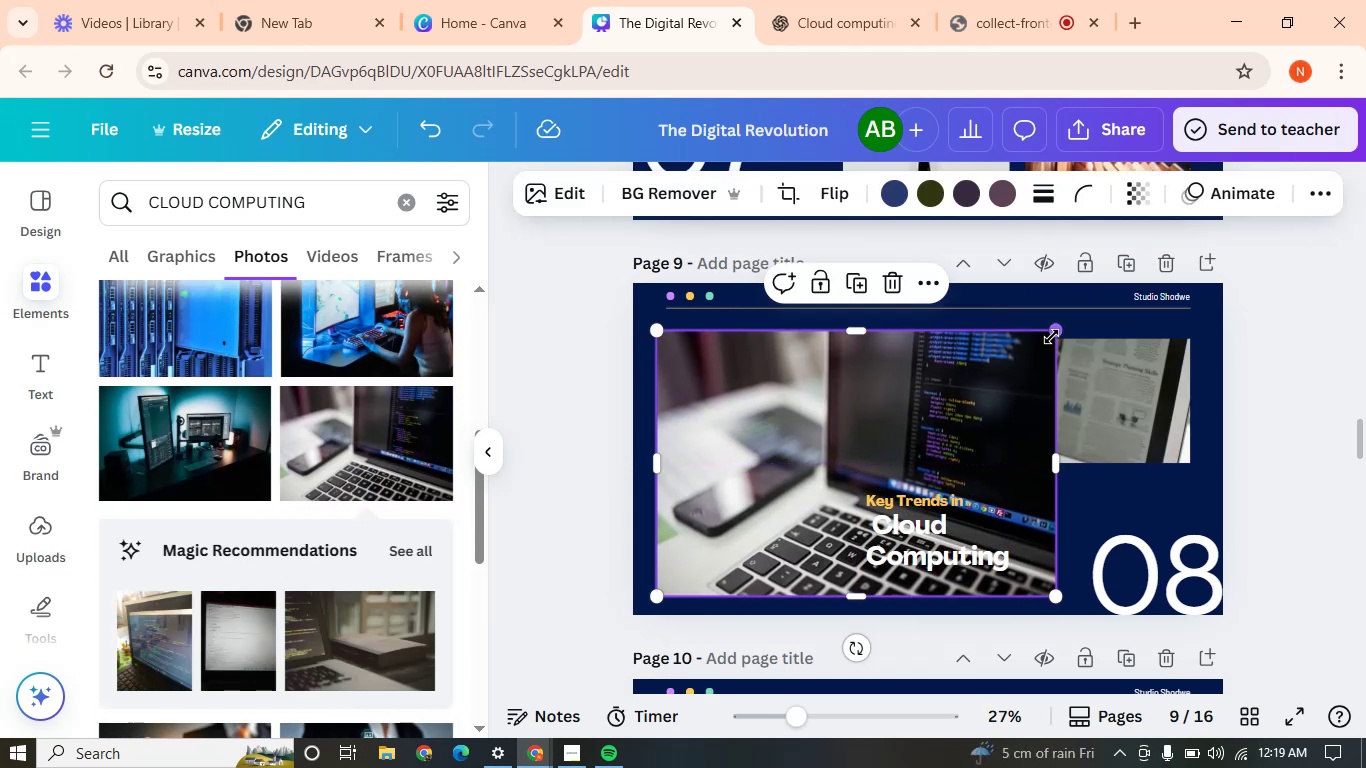 
left_click_drag(start_coordinate=[1051, 336], to_coordinate=[791, 412])
 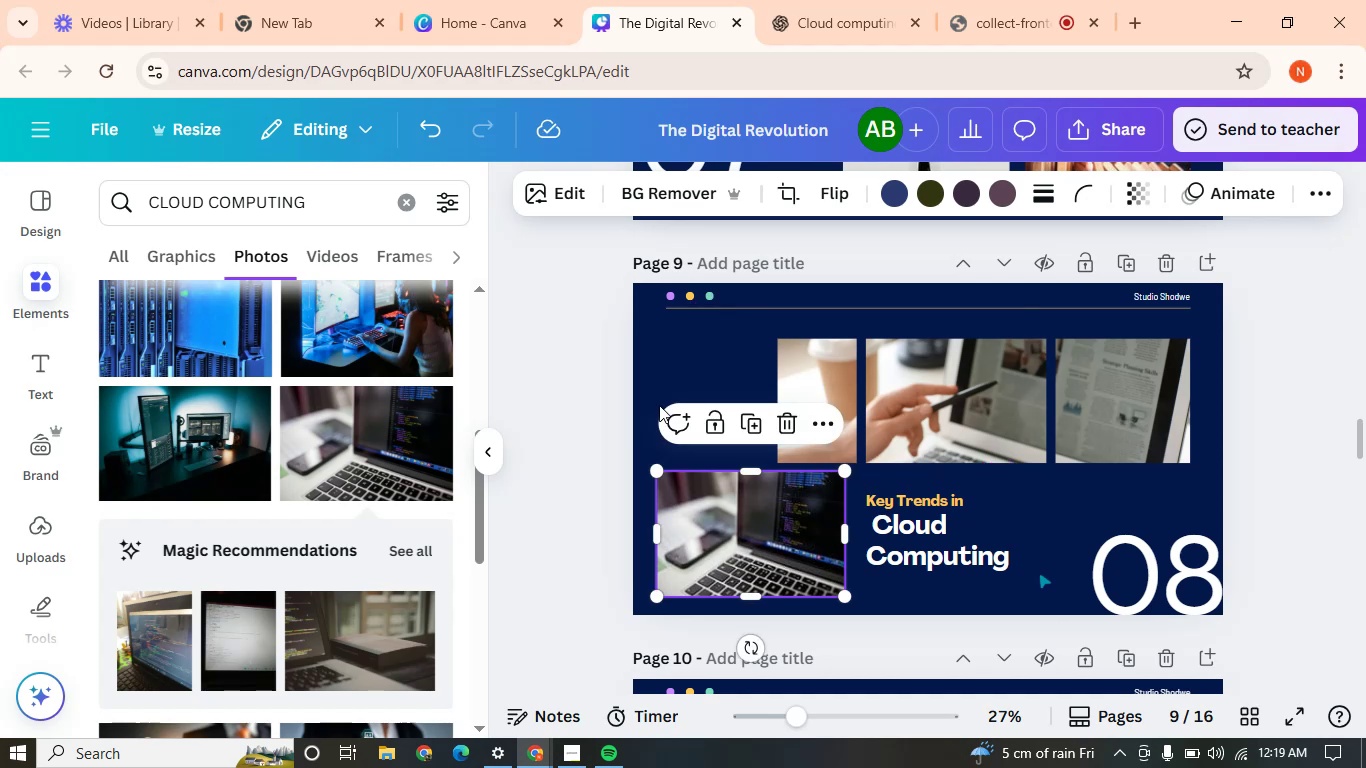 
left_click([659, 405])
 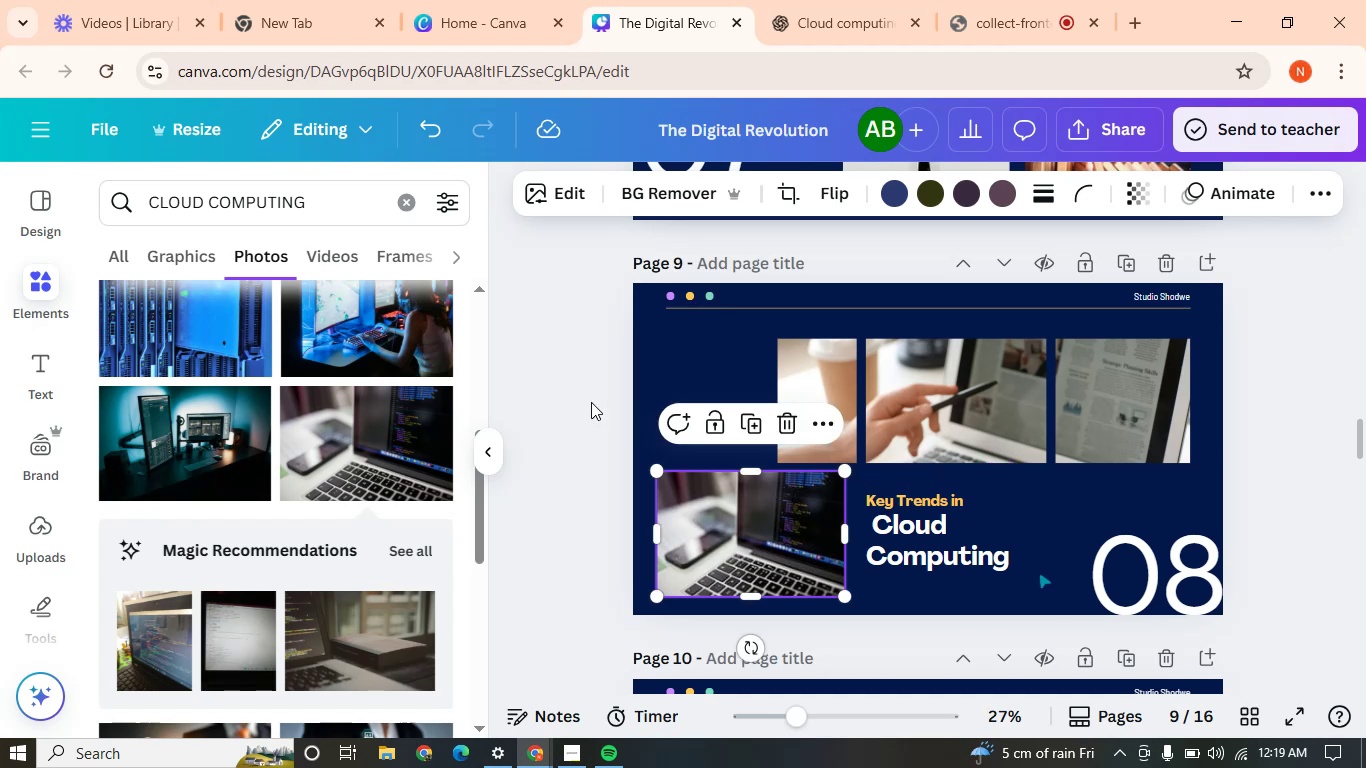 
left_click([591, 402])
 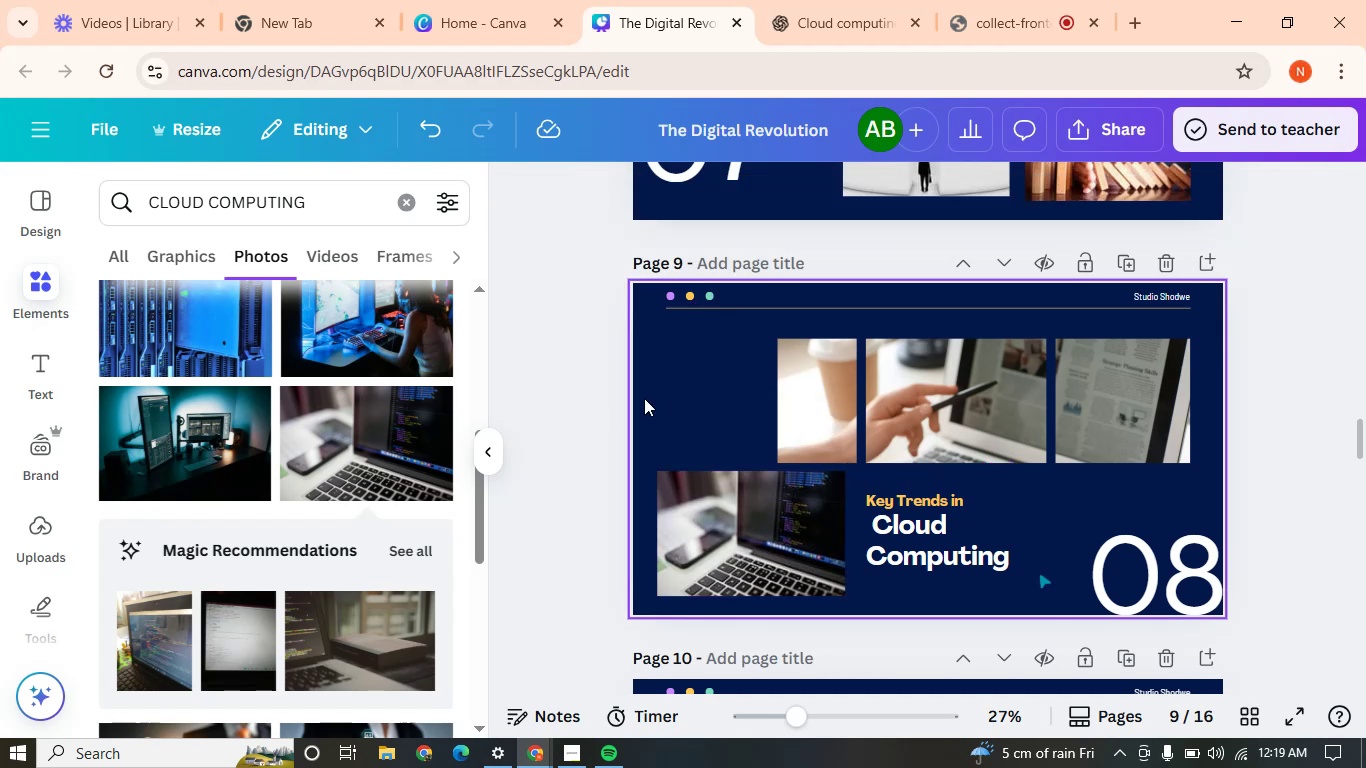 
mouse_move([328, 513])
 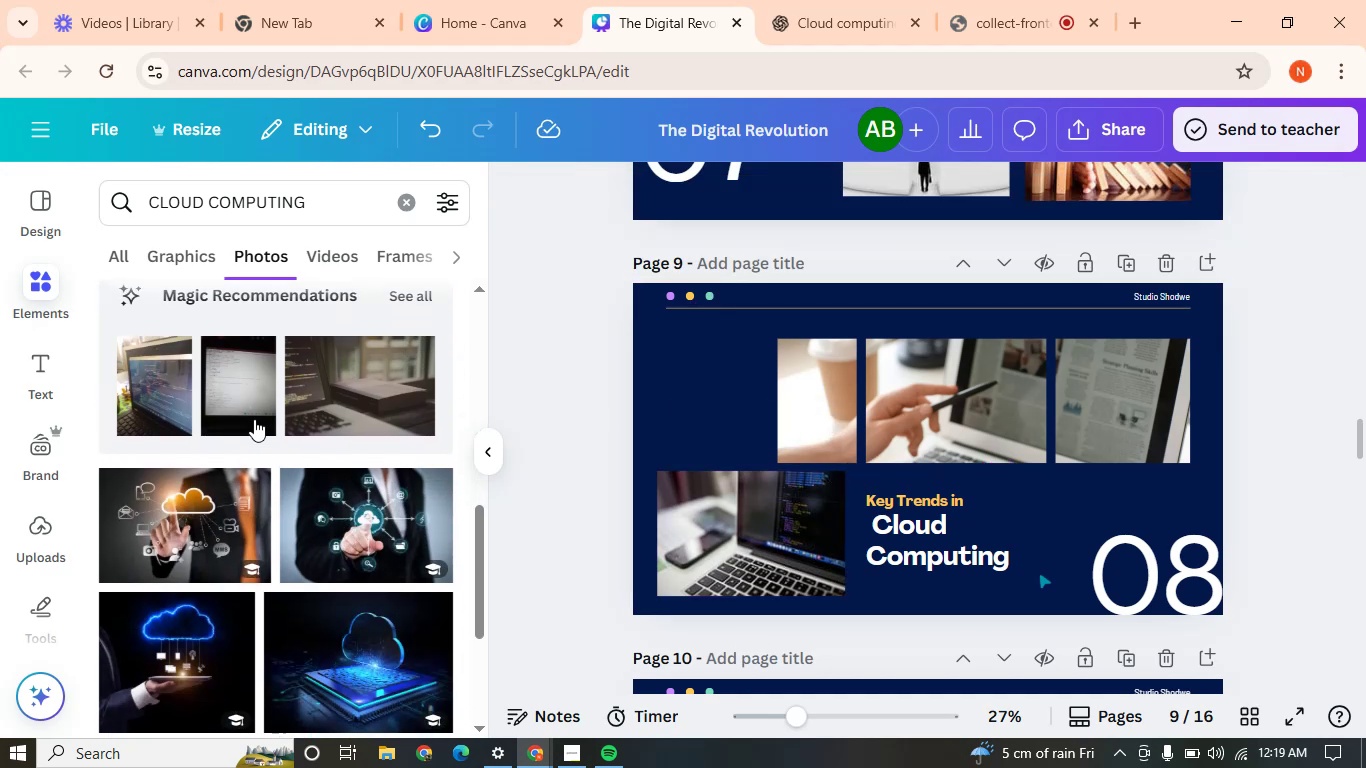 
left_click([254, 415])
 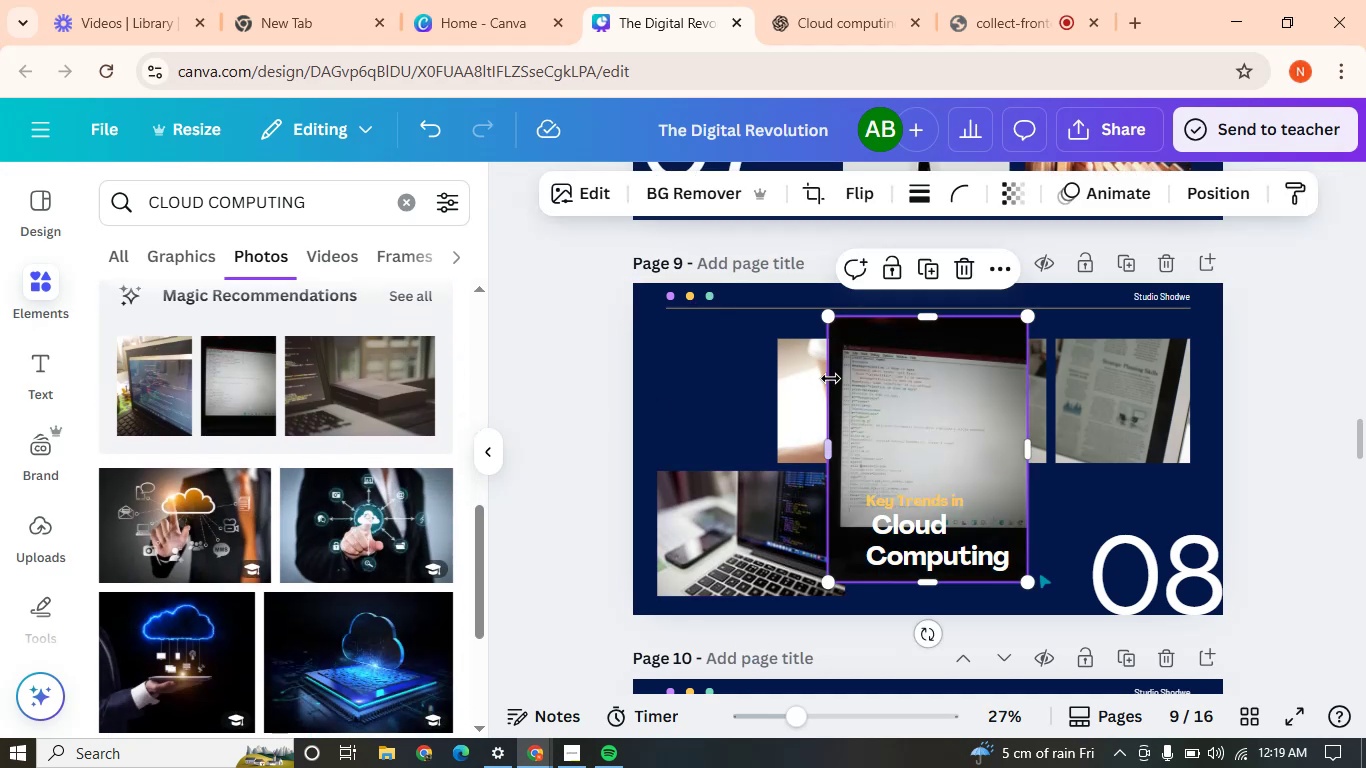 
left_click_drag(start_coordinate=[886, 402], to_coordinate=[708, 423])
 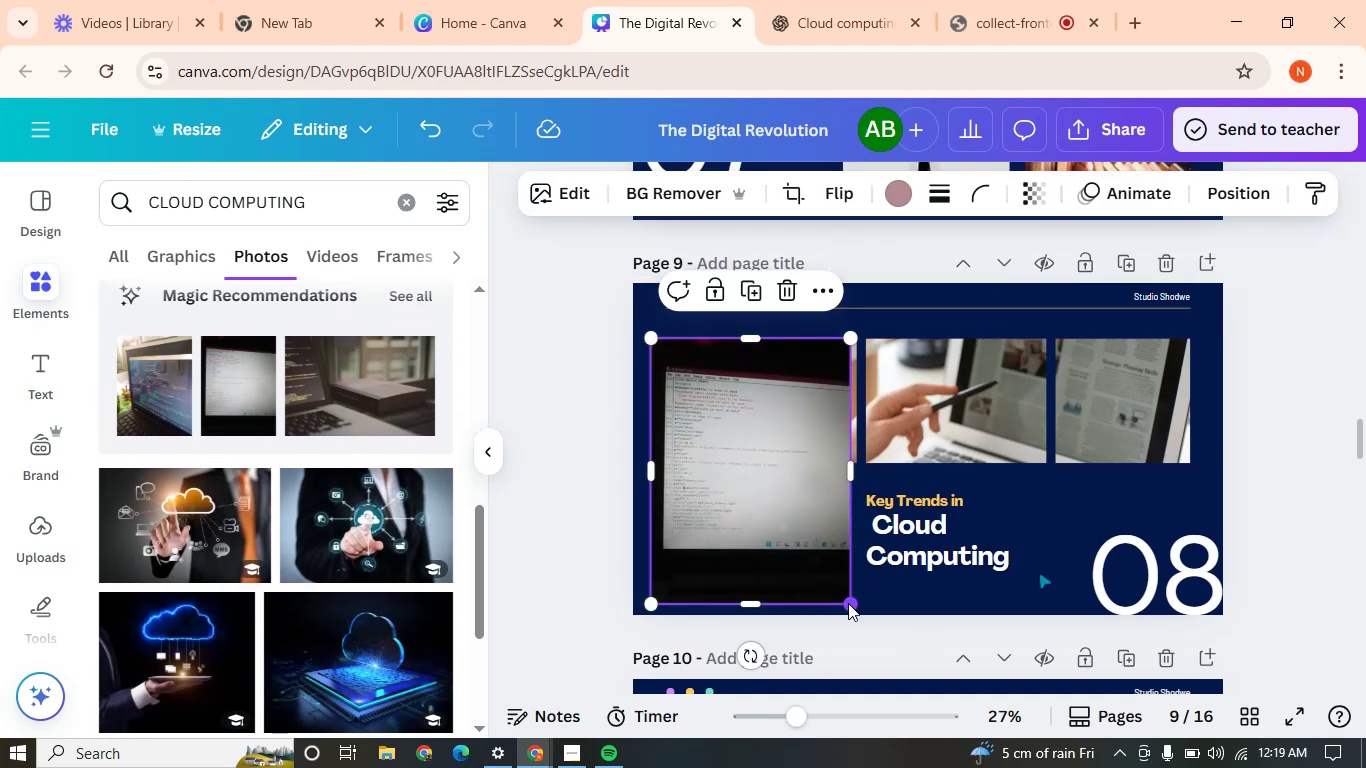 
left_click([848, 603])
 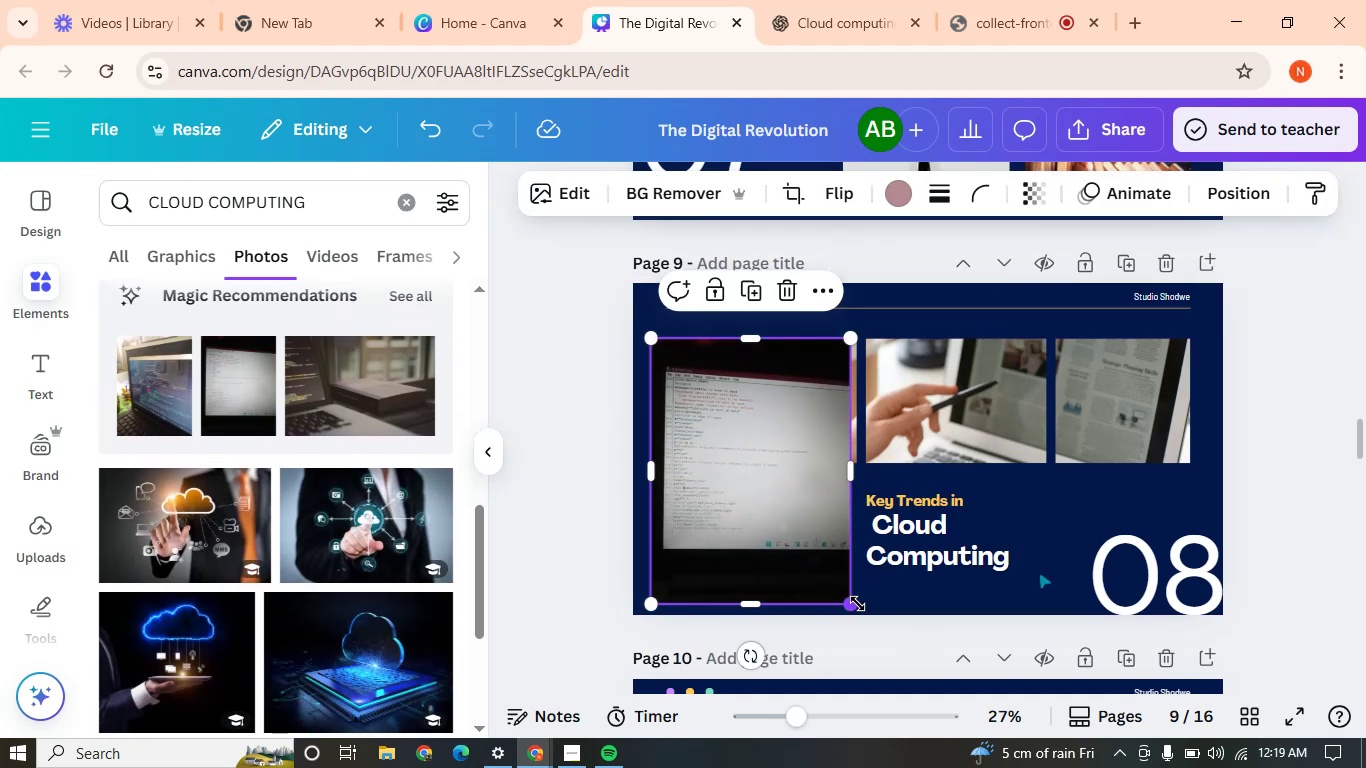 
left_click_drag(start_coordinate=[857, 603], to_coordinate=[784, 468])
 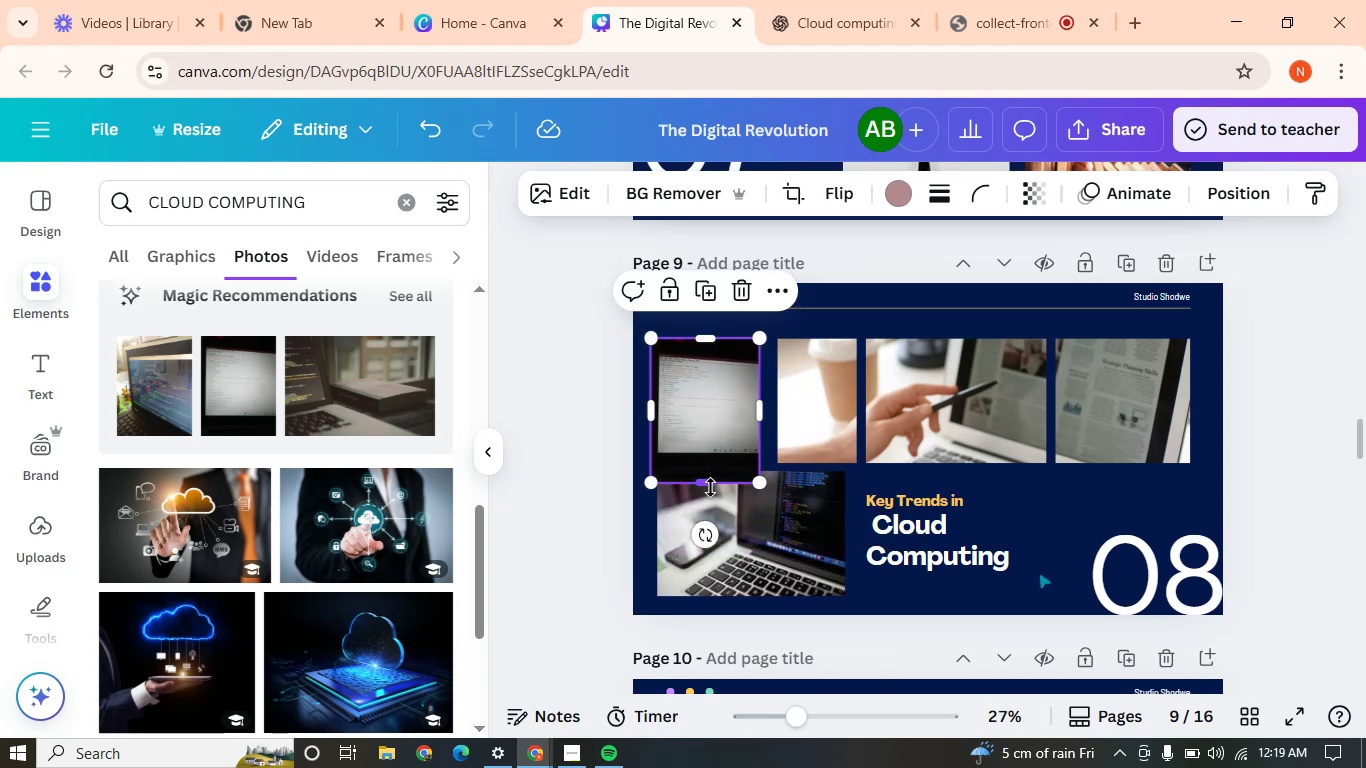 
hold_key(key=ShiftLeft, duration=1.52)
left_click_drag(start_coordinate=[710, 487], to_coordinate=[705, 470])
 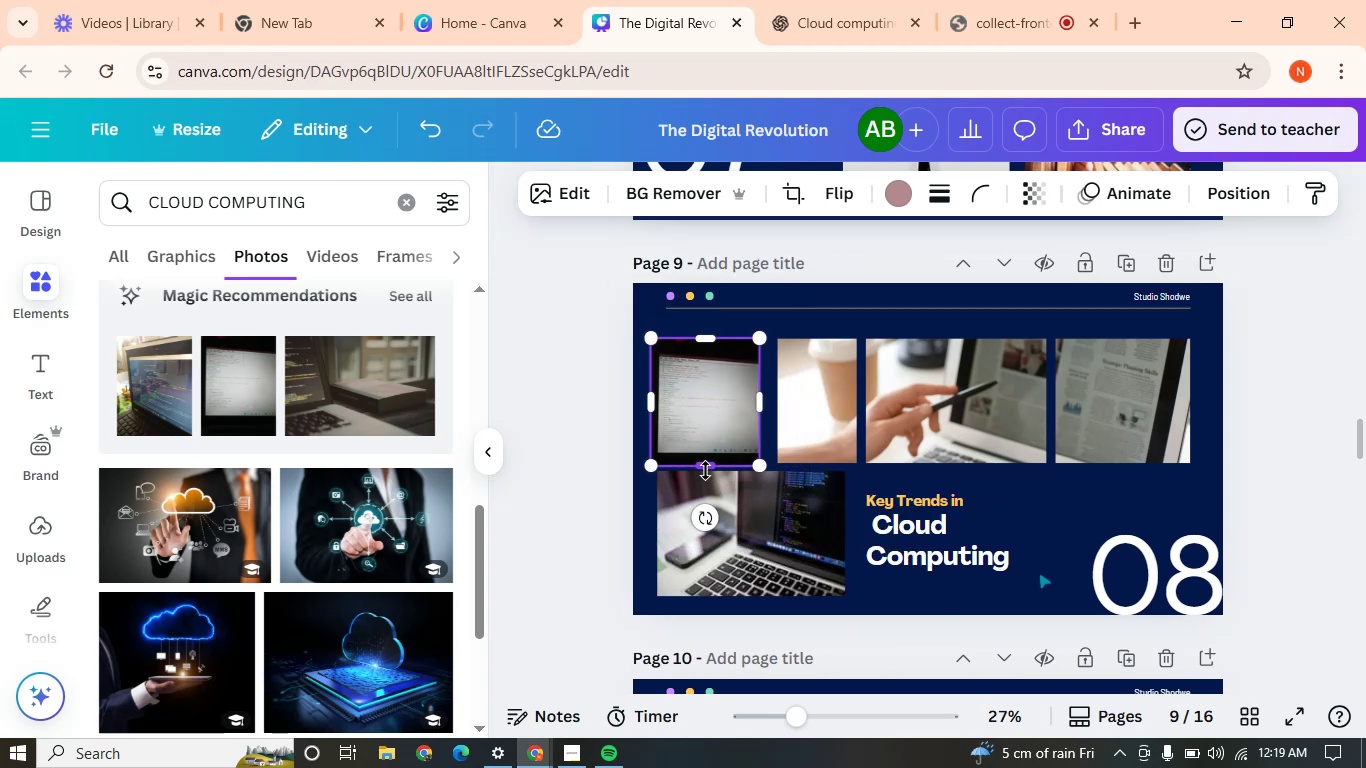 
hold_key(key=ShiftLeft, duration=1.5)
left_click_drag(start_coordinate=[649, 403], to_coordinate=[657, 403])
 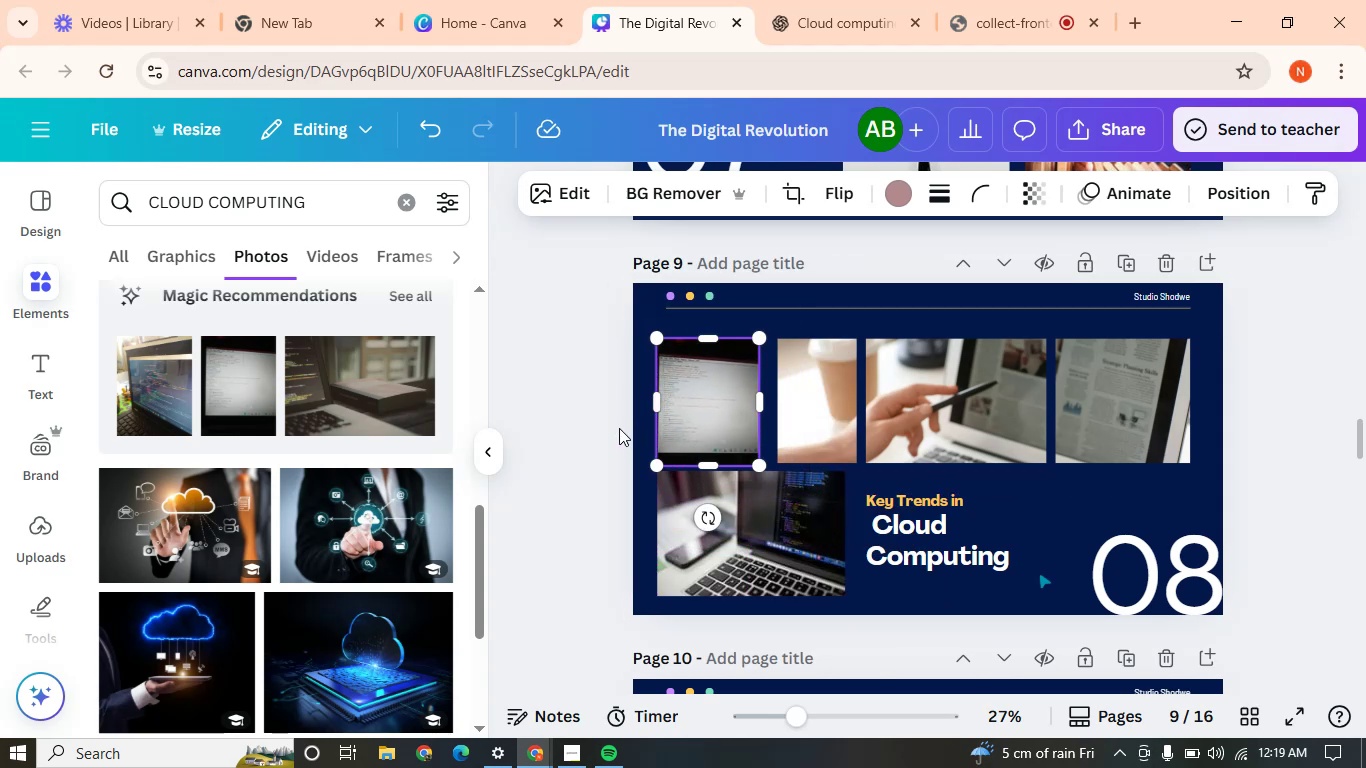 
hold_key(key=ShiftLeft, duration=1.13)
left_click([619, 428])
 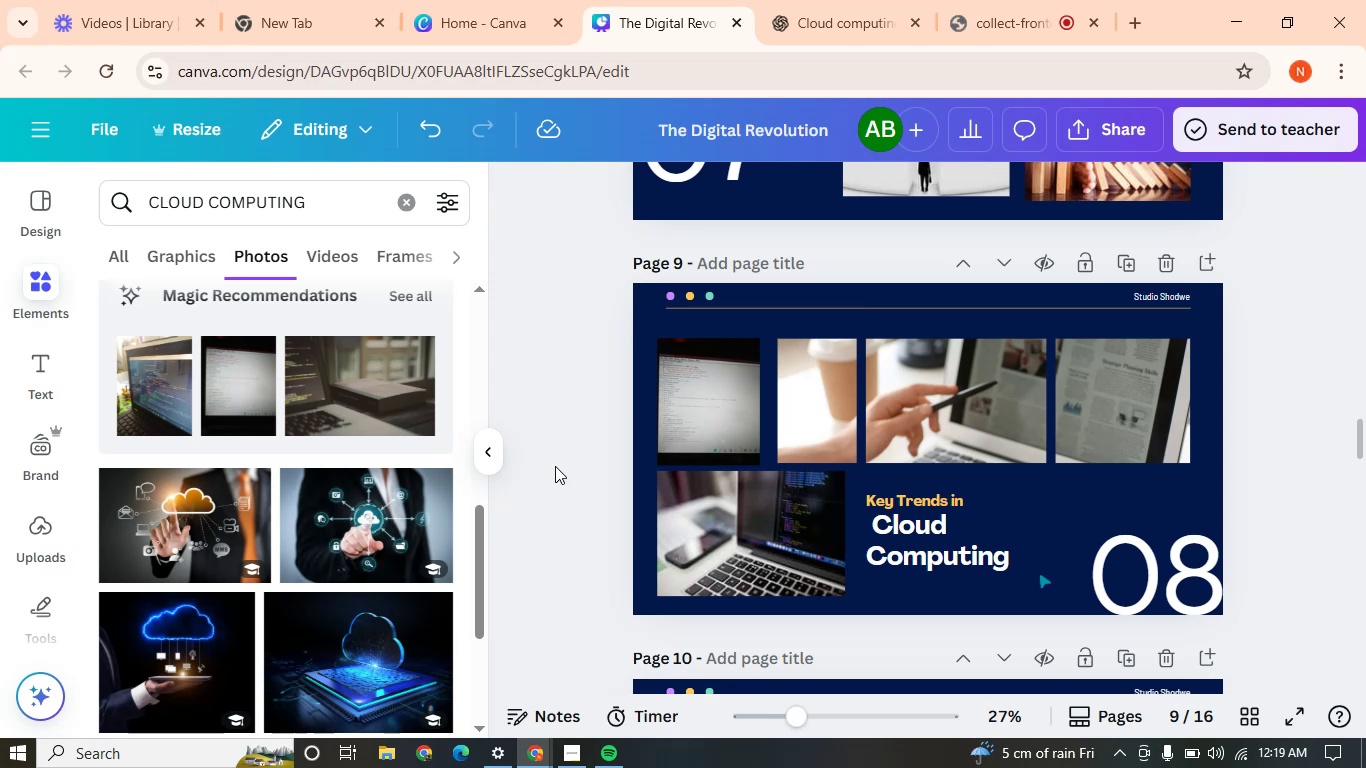 
mouse_move([428, 490])
 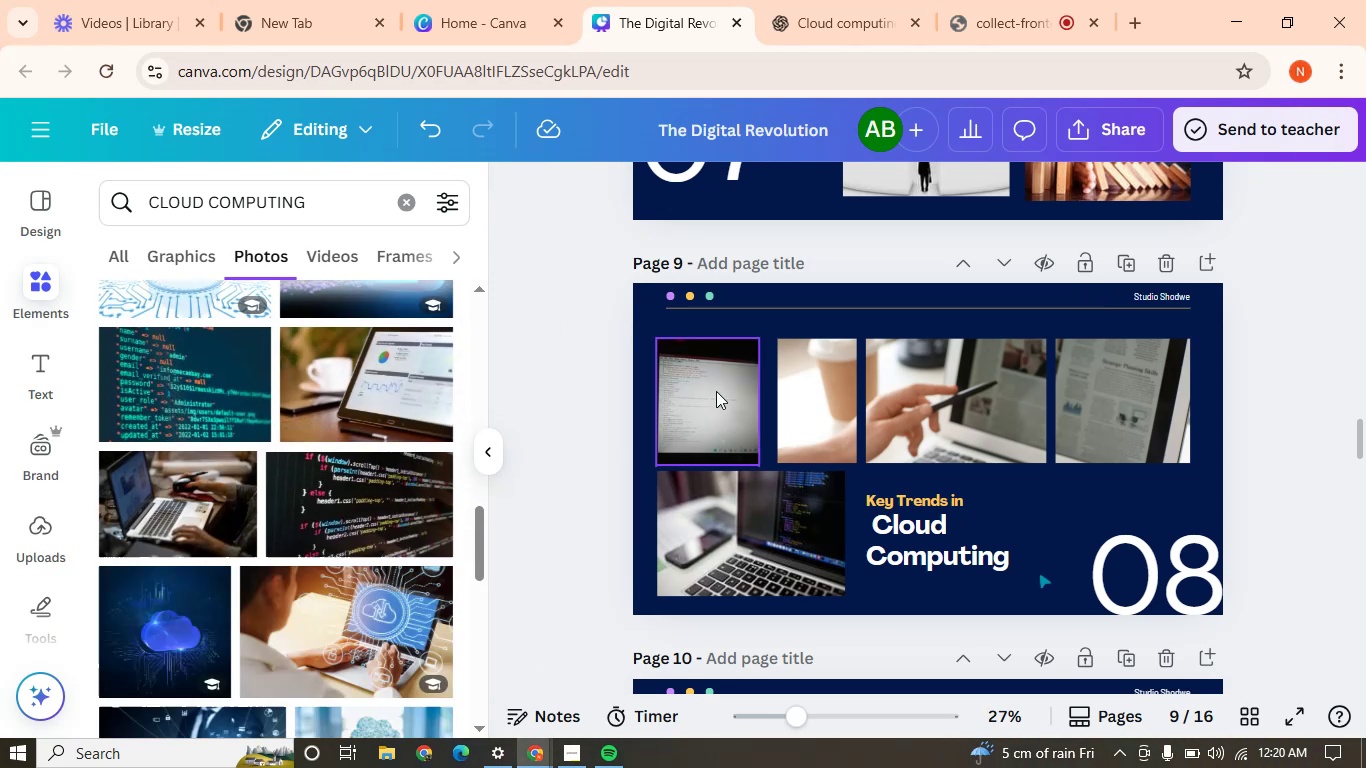 
left_click([716, 391])
 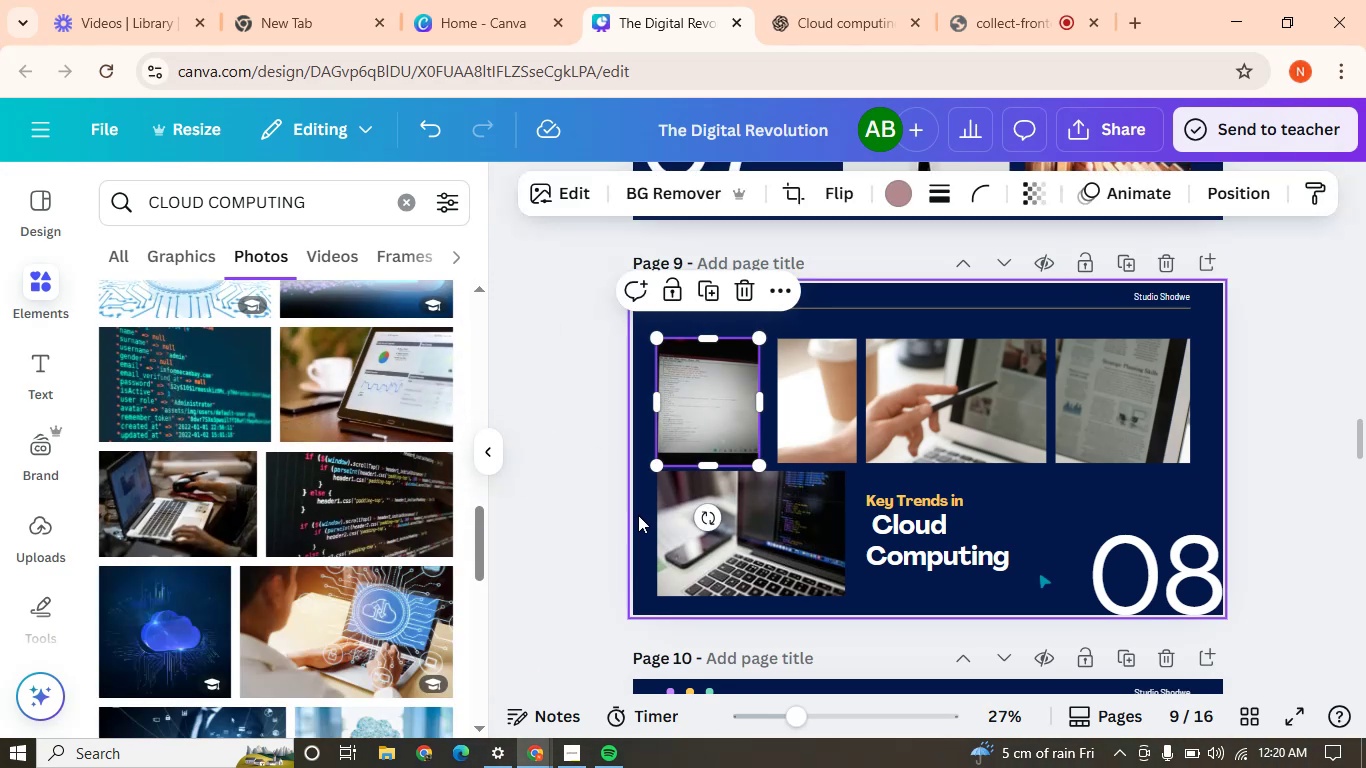 
left_click([643, 514])
 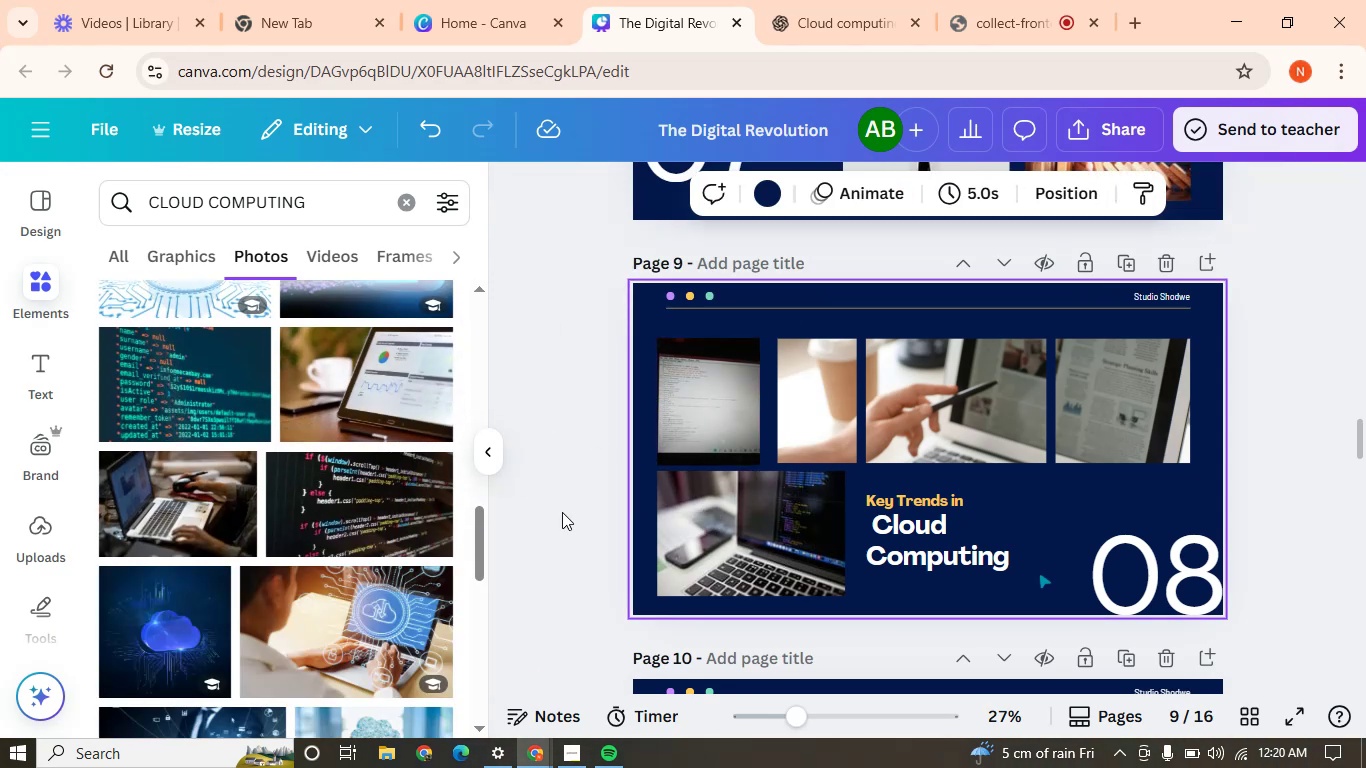 
left_click([562, 512])
 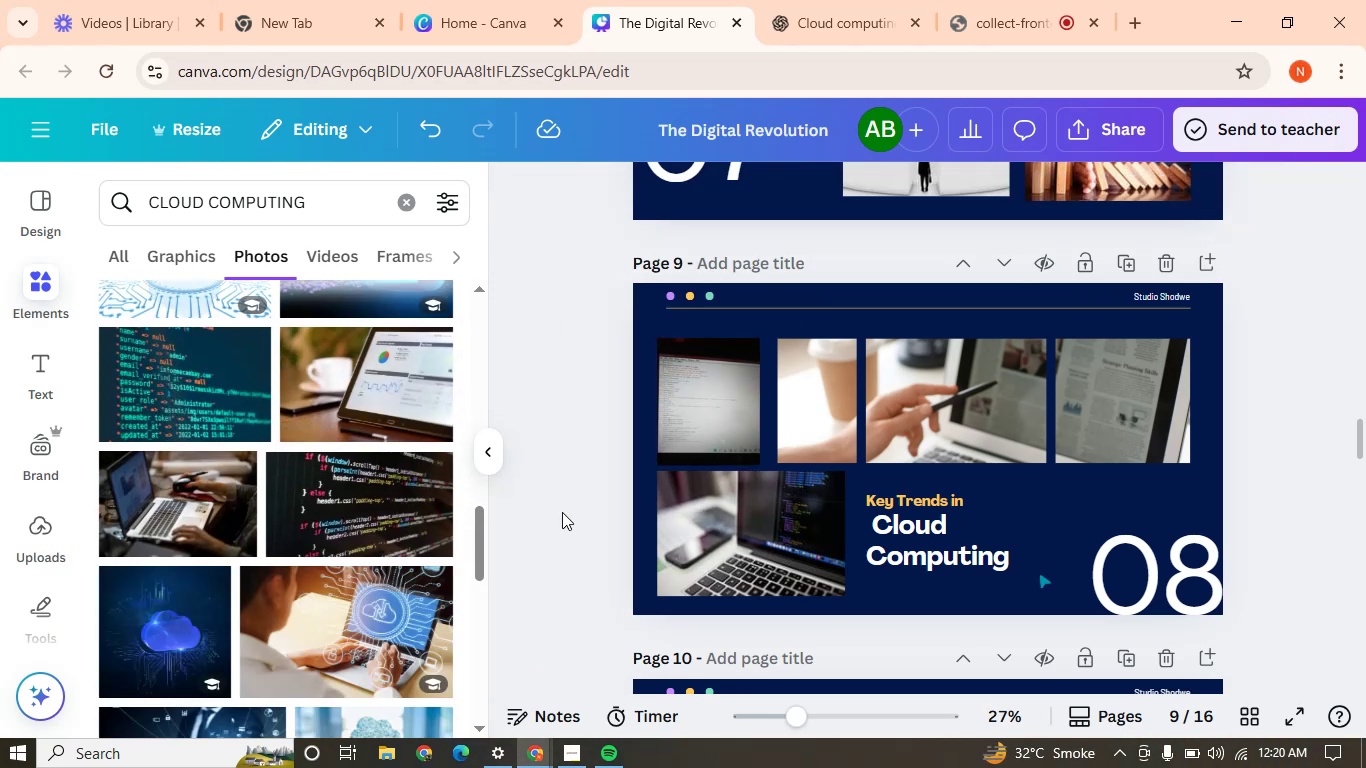 
left_click([562, 512])
 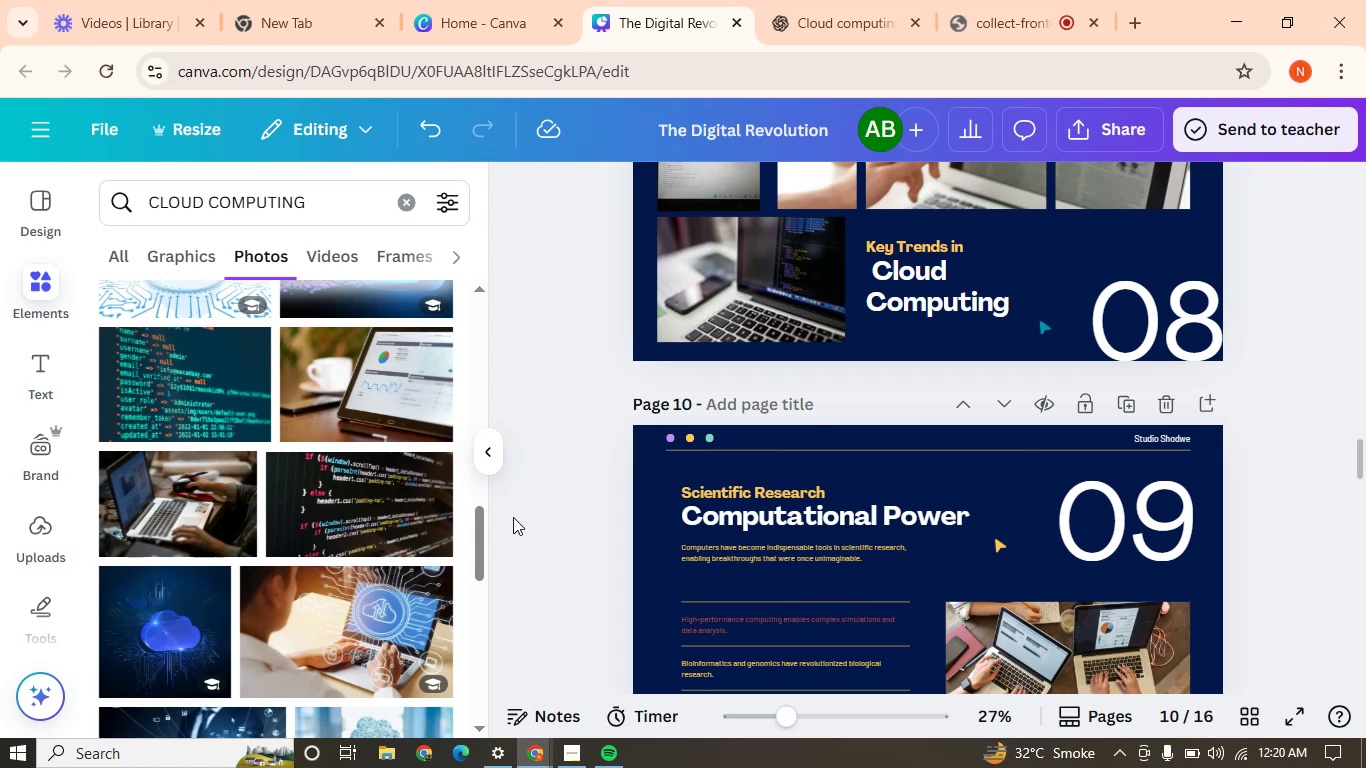 
wait(47.48)
 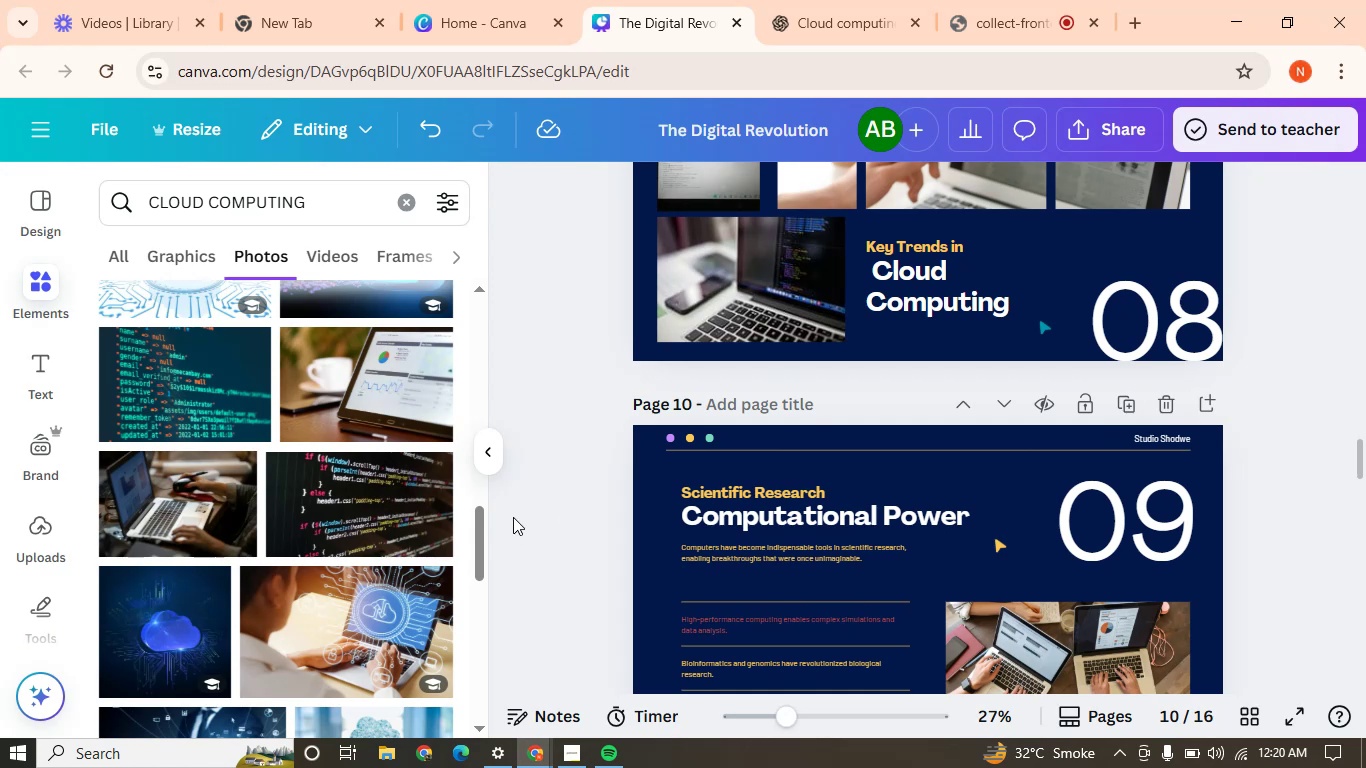 
left_click([819, 0])
 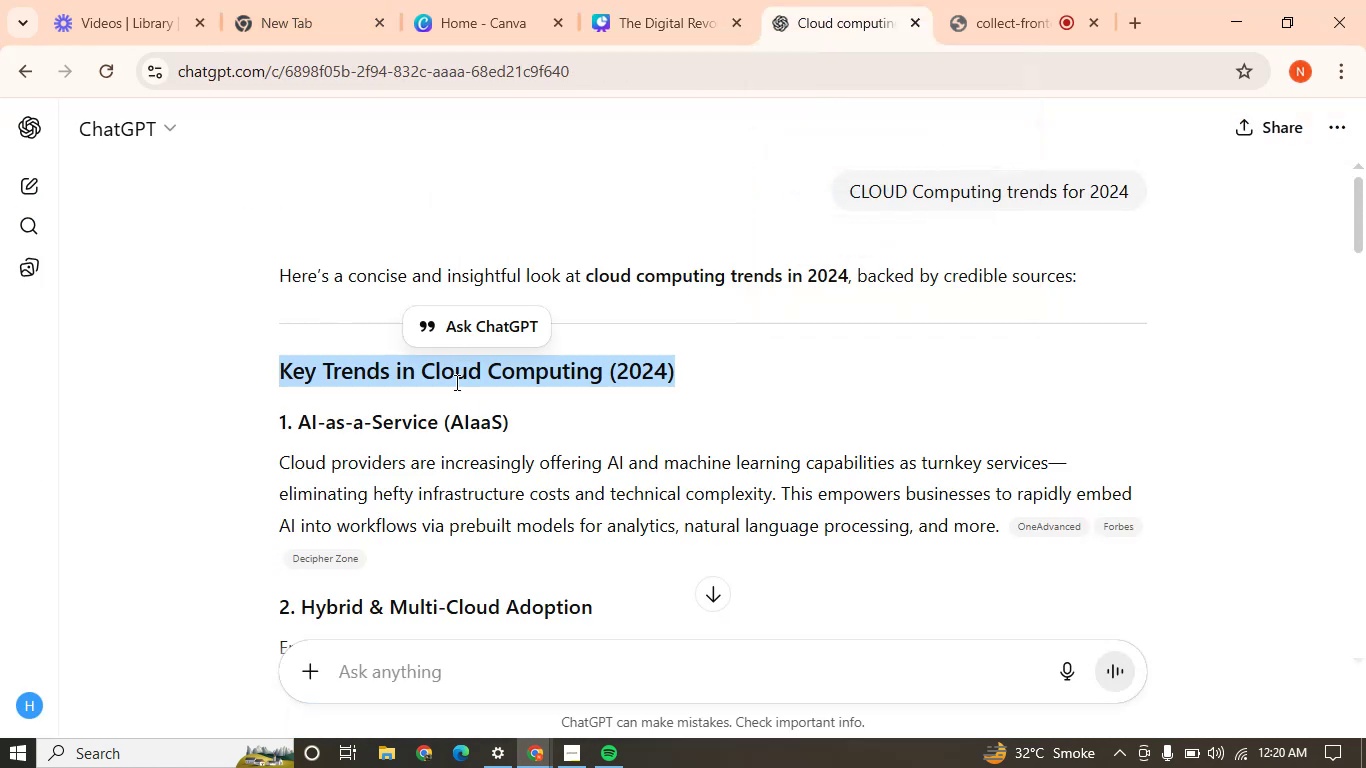 
left_click([429, 491])
 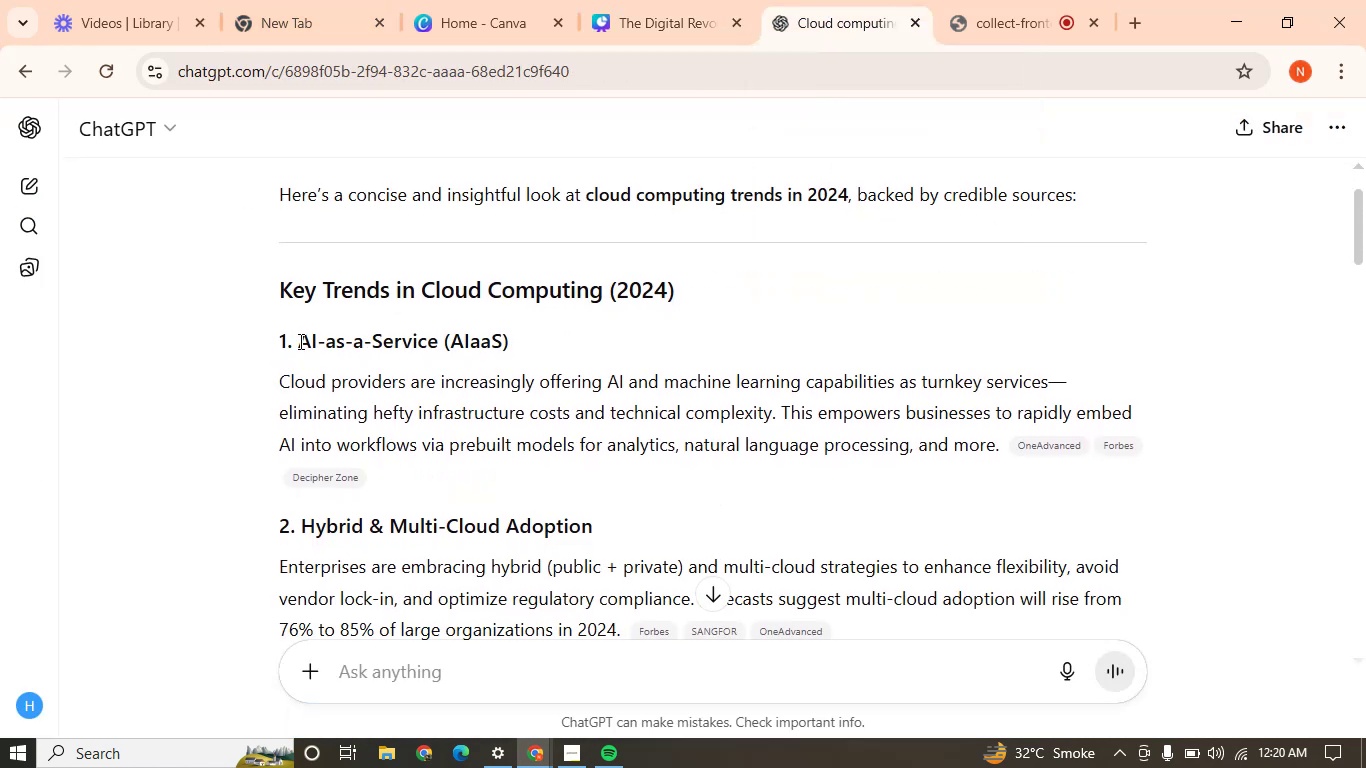 
left_click([303, 340])
 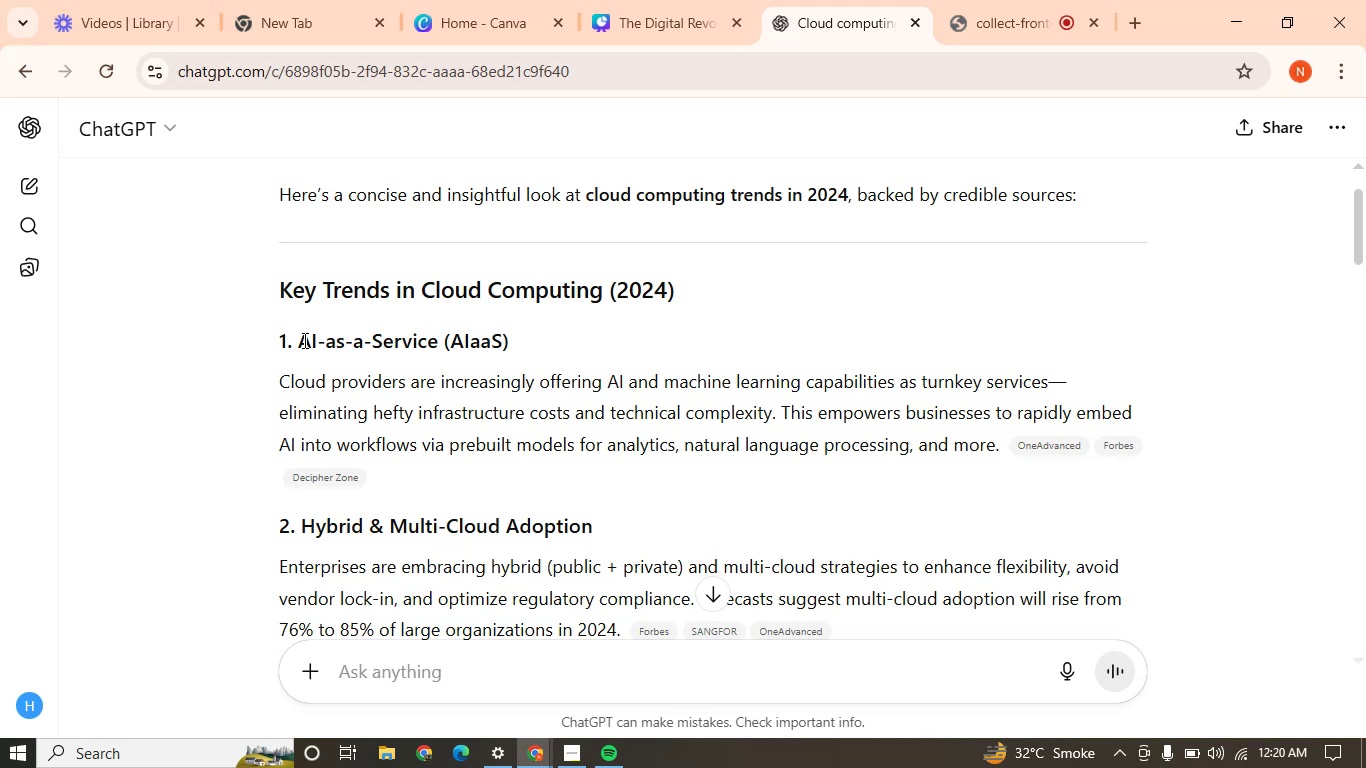 
left_click_drag(start_coordinate=[303, 340], to_coordinate=[526, 342])
 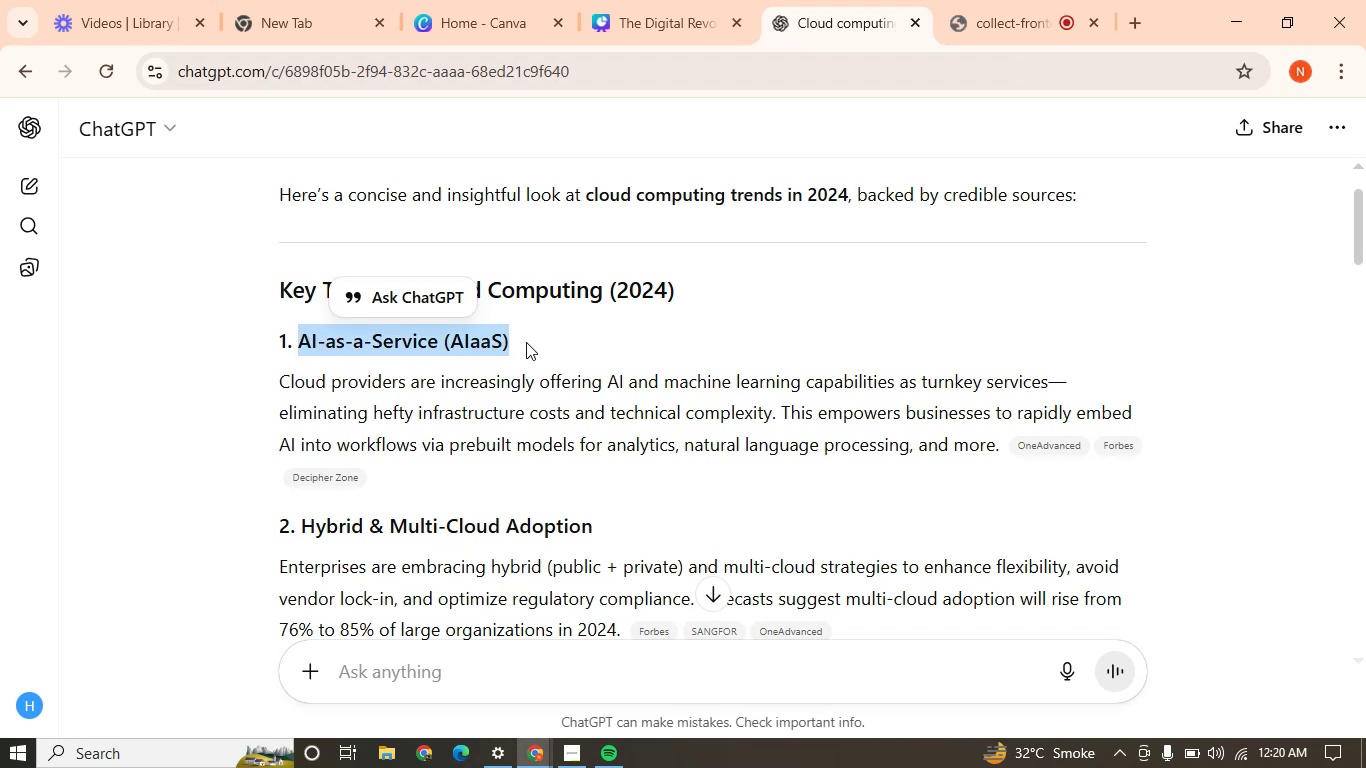 
key(Control+C)
 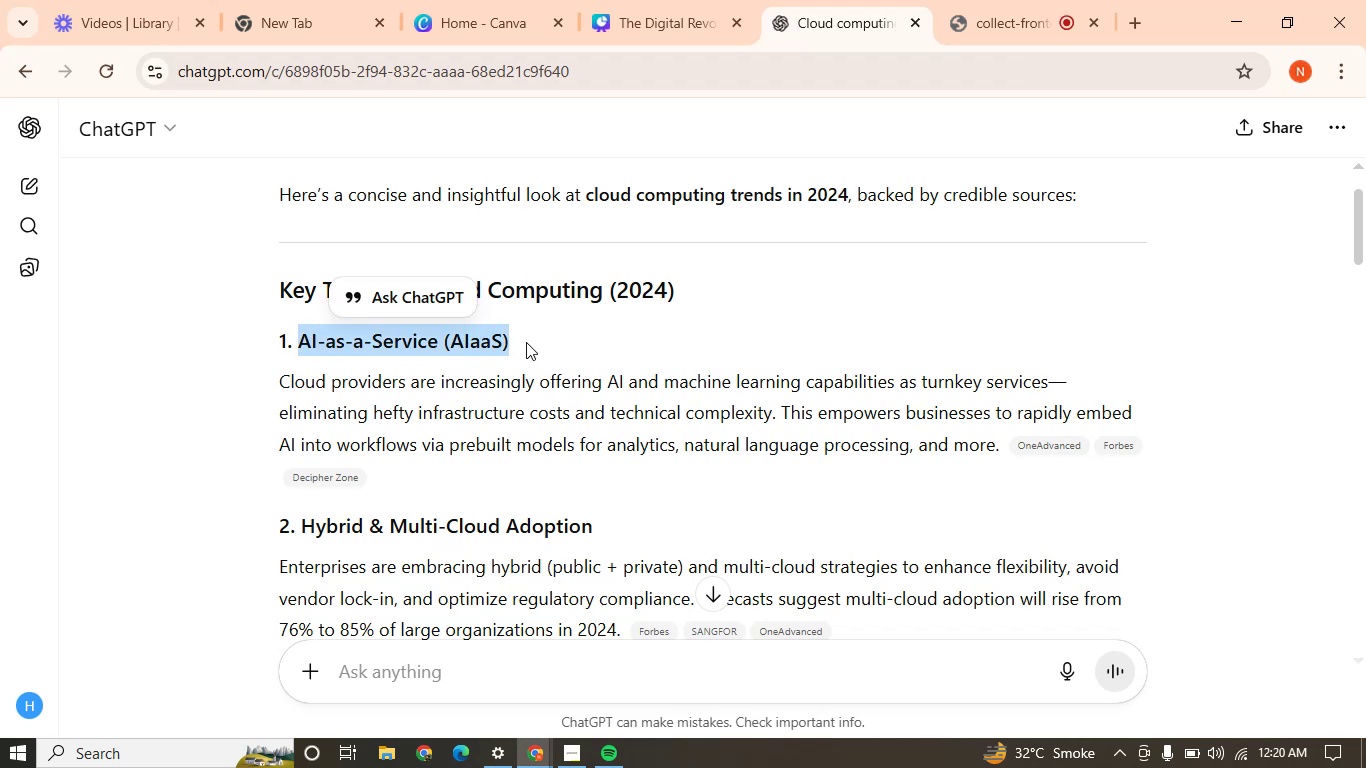 
key(Control+C)
 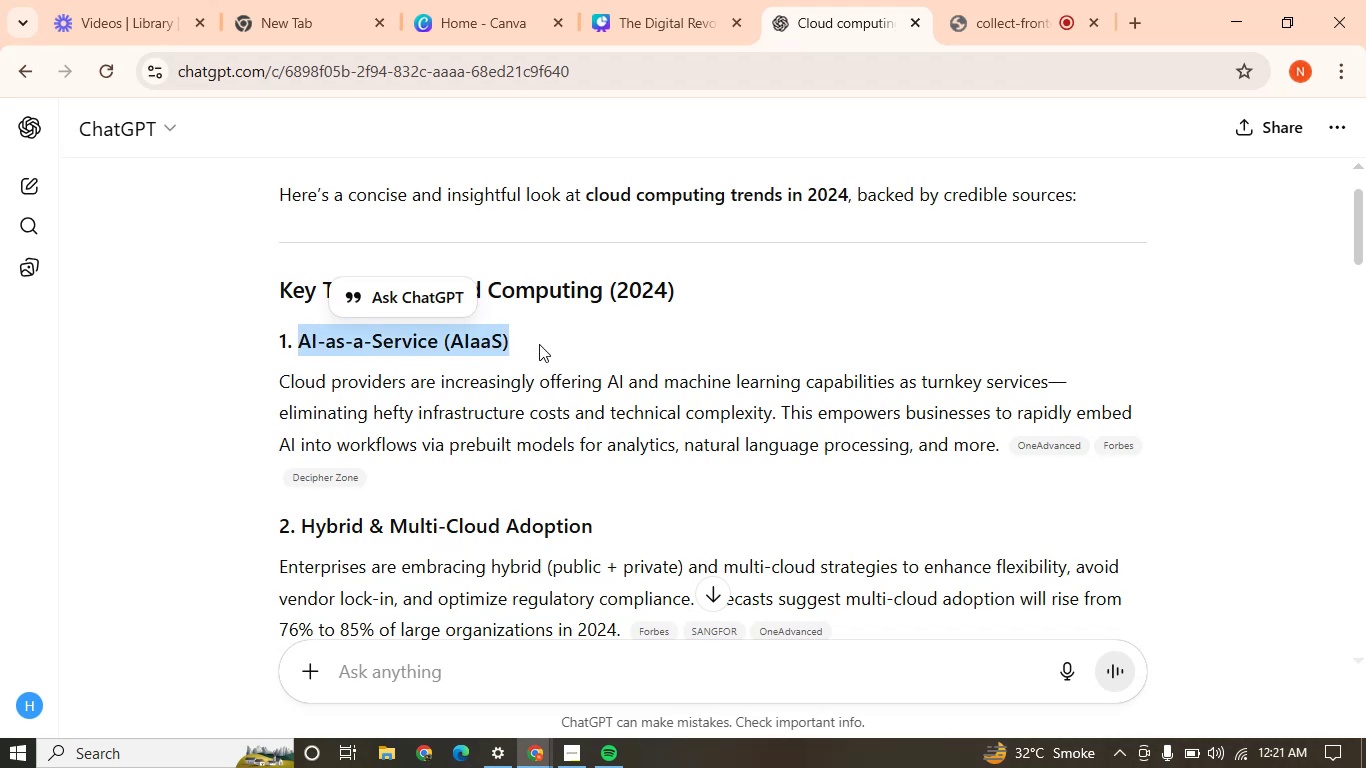 
key(Control+C)
 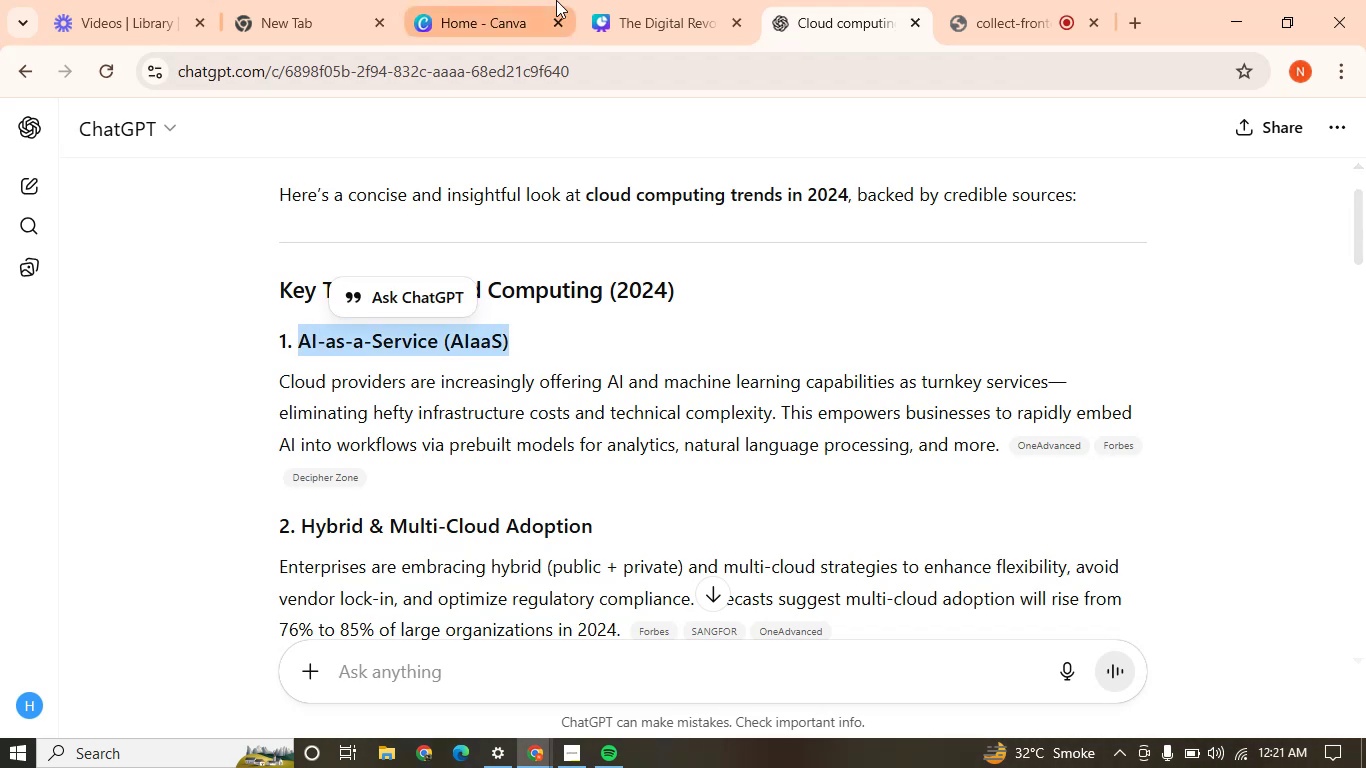 
left_click([694, 0])
 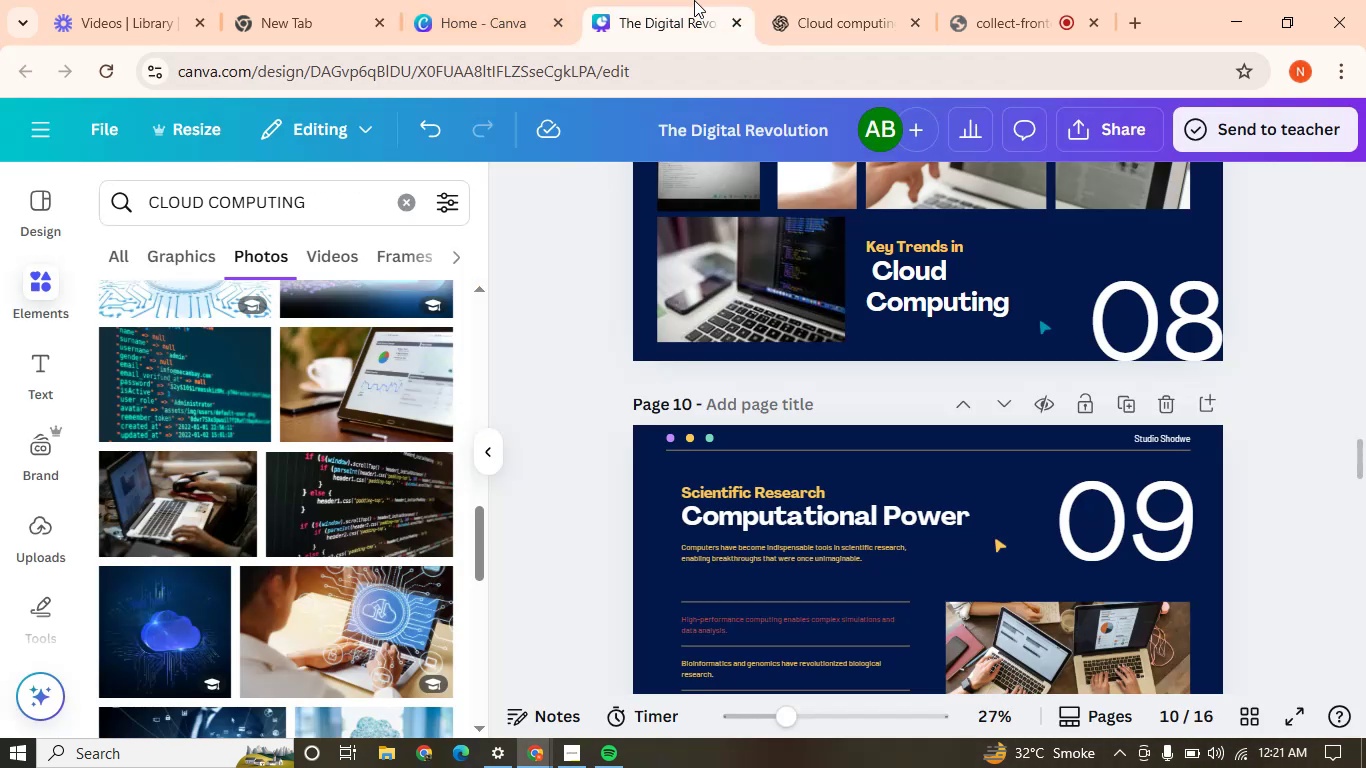 
mouse_move([834, 412])
 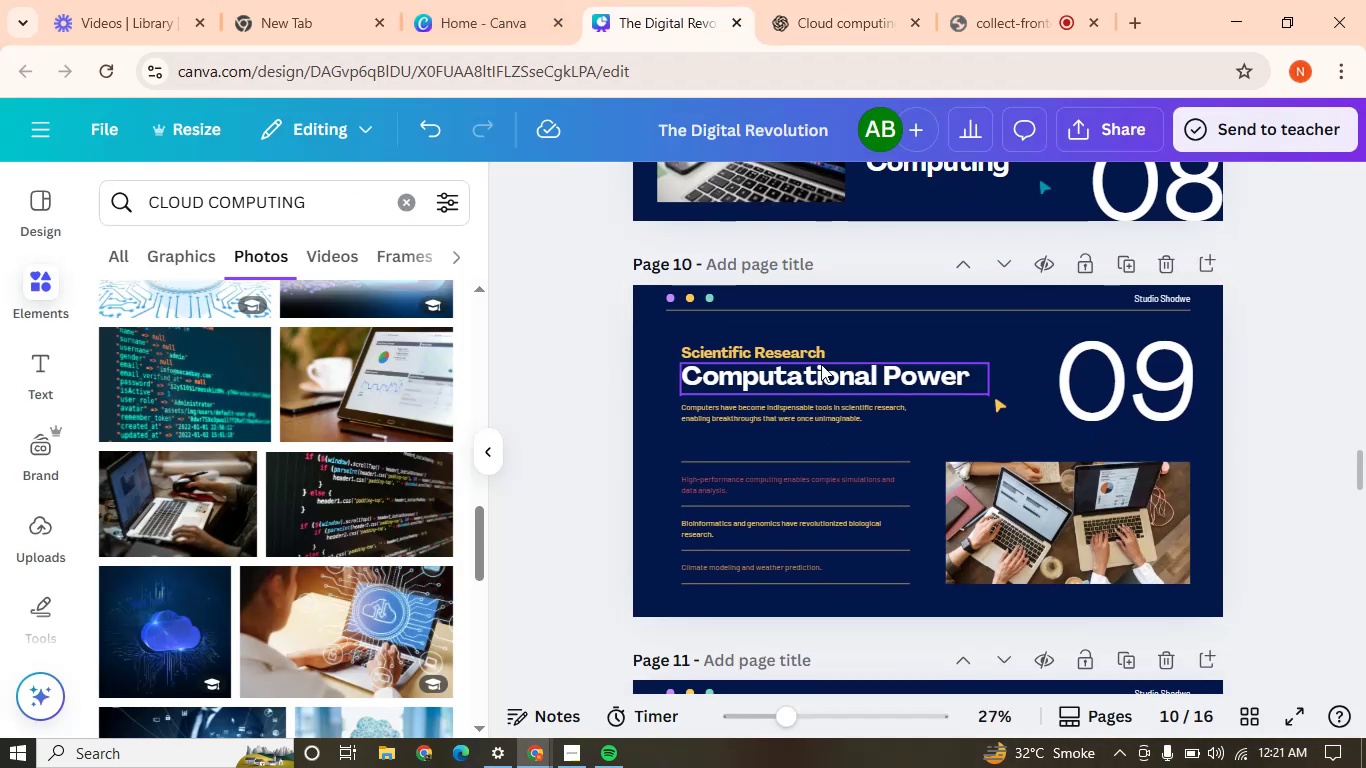 
double_click([821, 364])
 